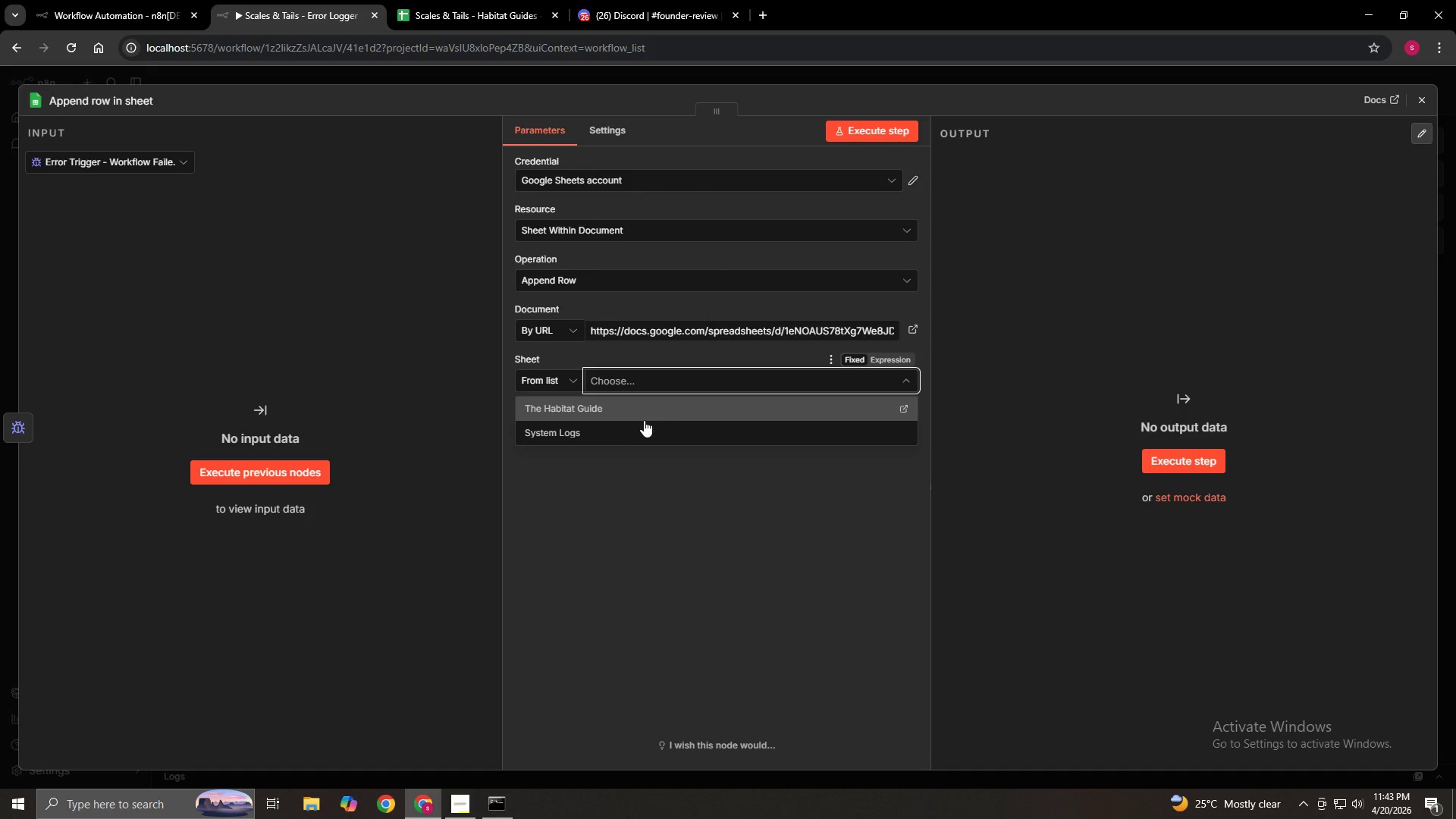 
left_click([640, 425])
 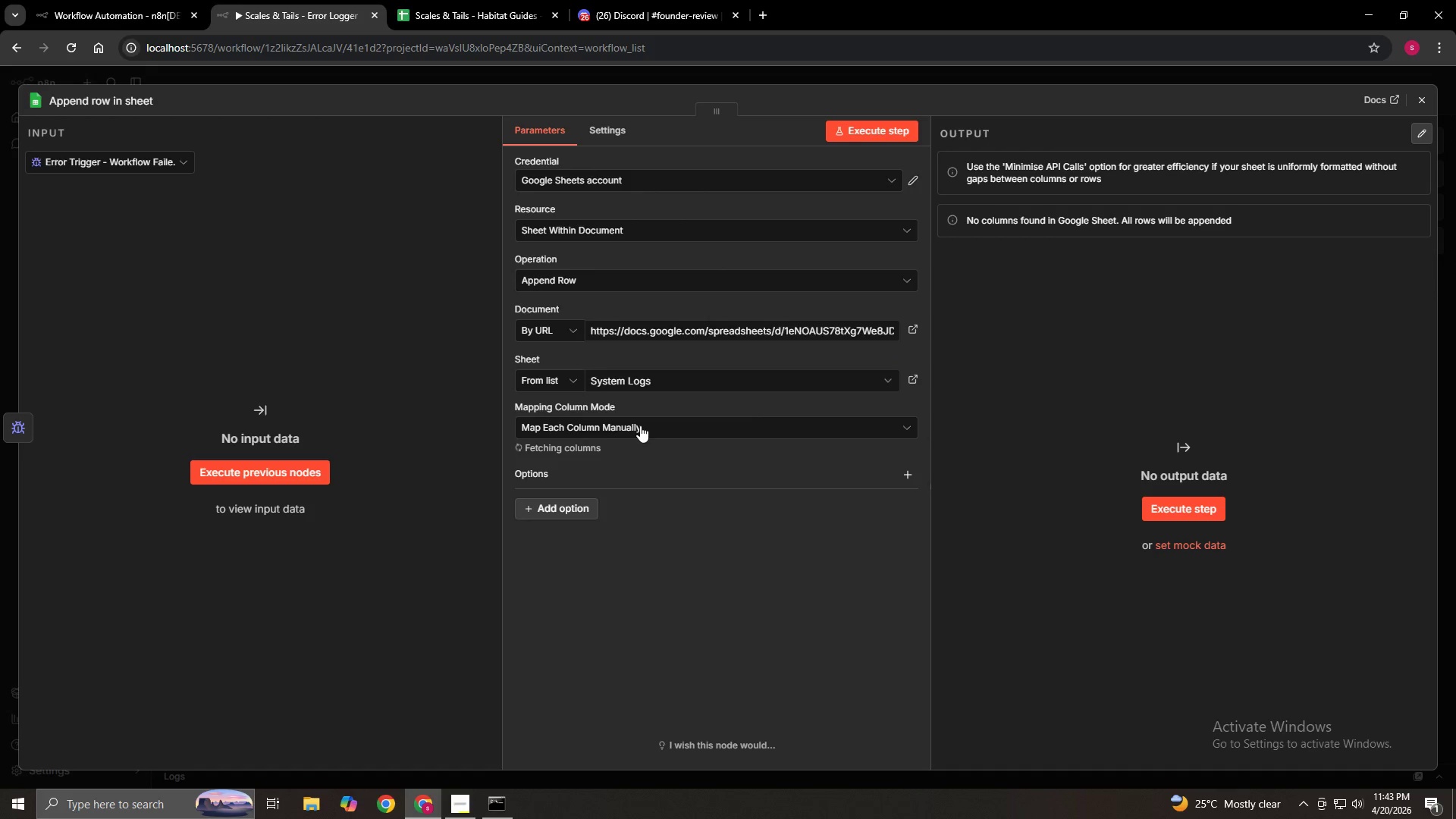 
mouse_move([610, 478])
 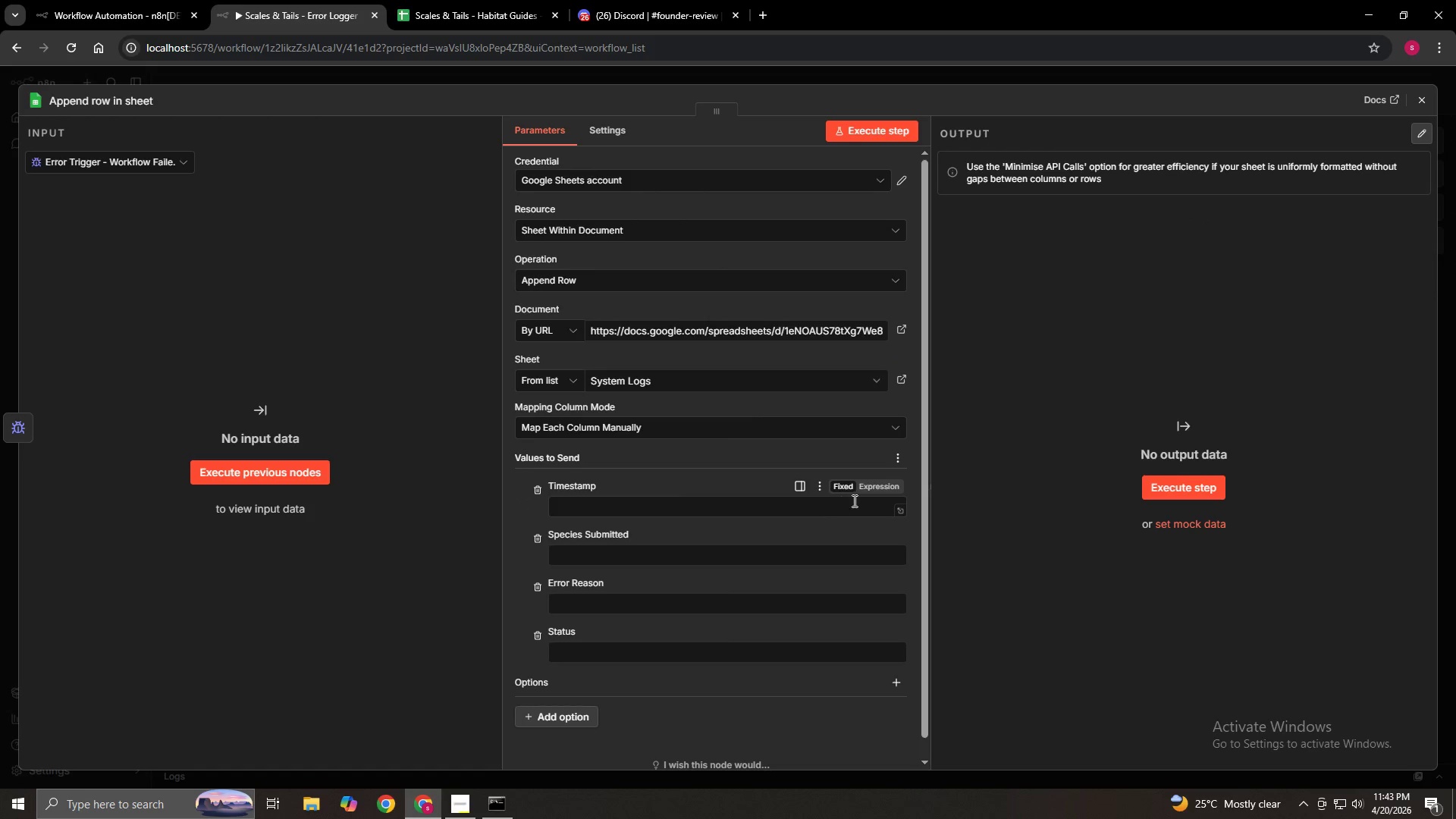 
left_click([880, 486])
 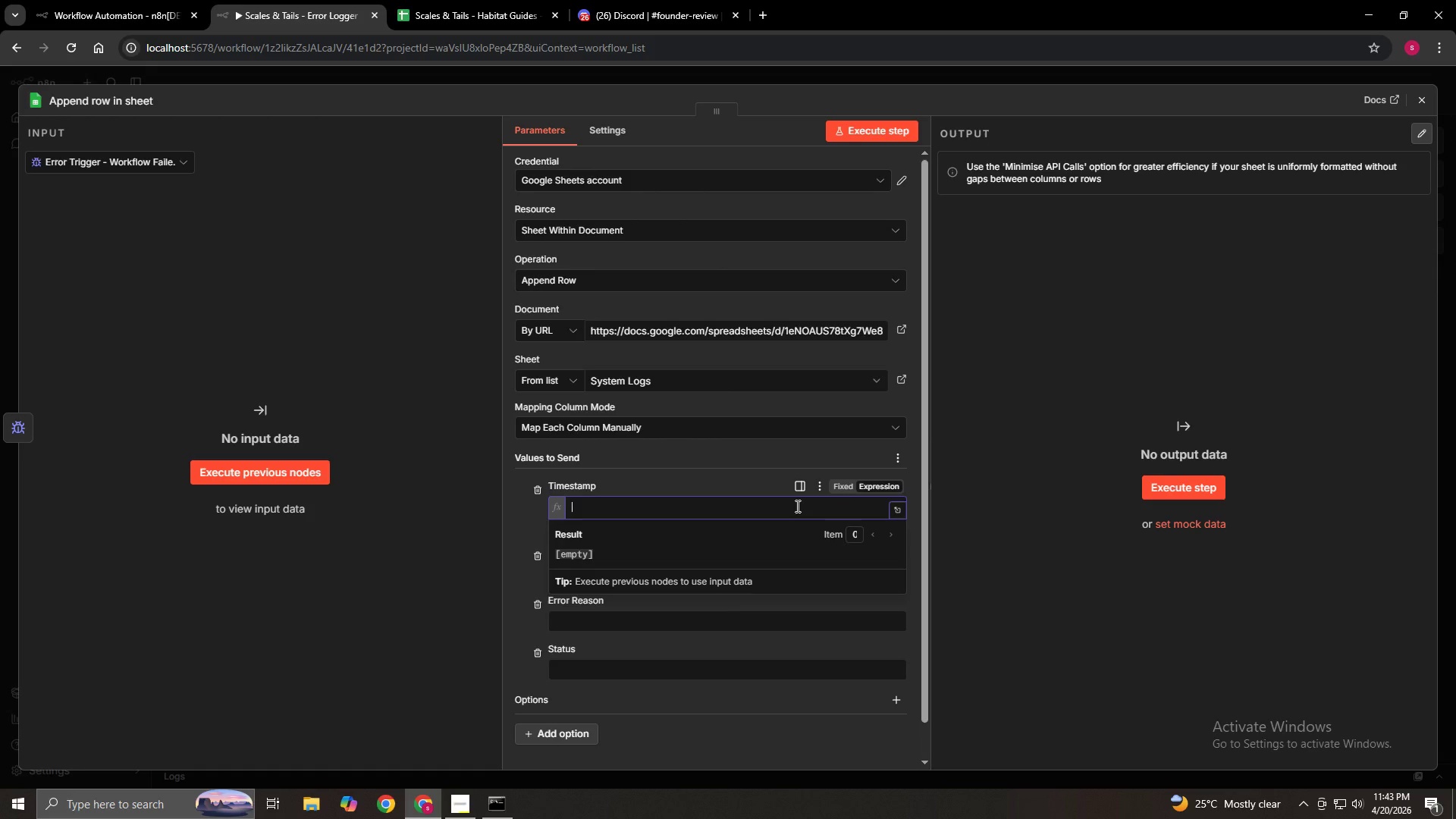 
left_click([796, 506])
 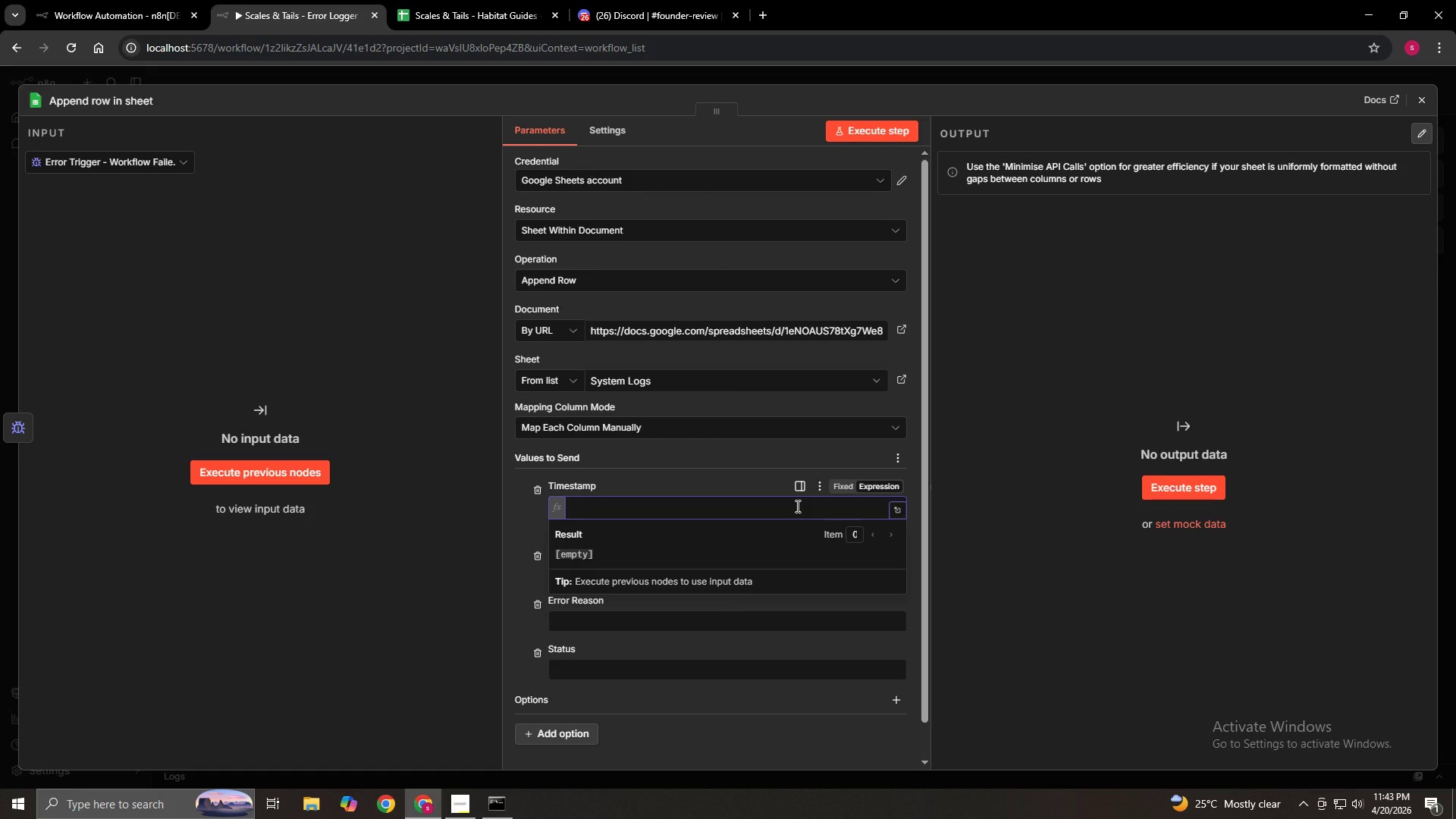 
type({{$now.toFormat('yyy )
key(Backspace)
type(y-MMM)
 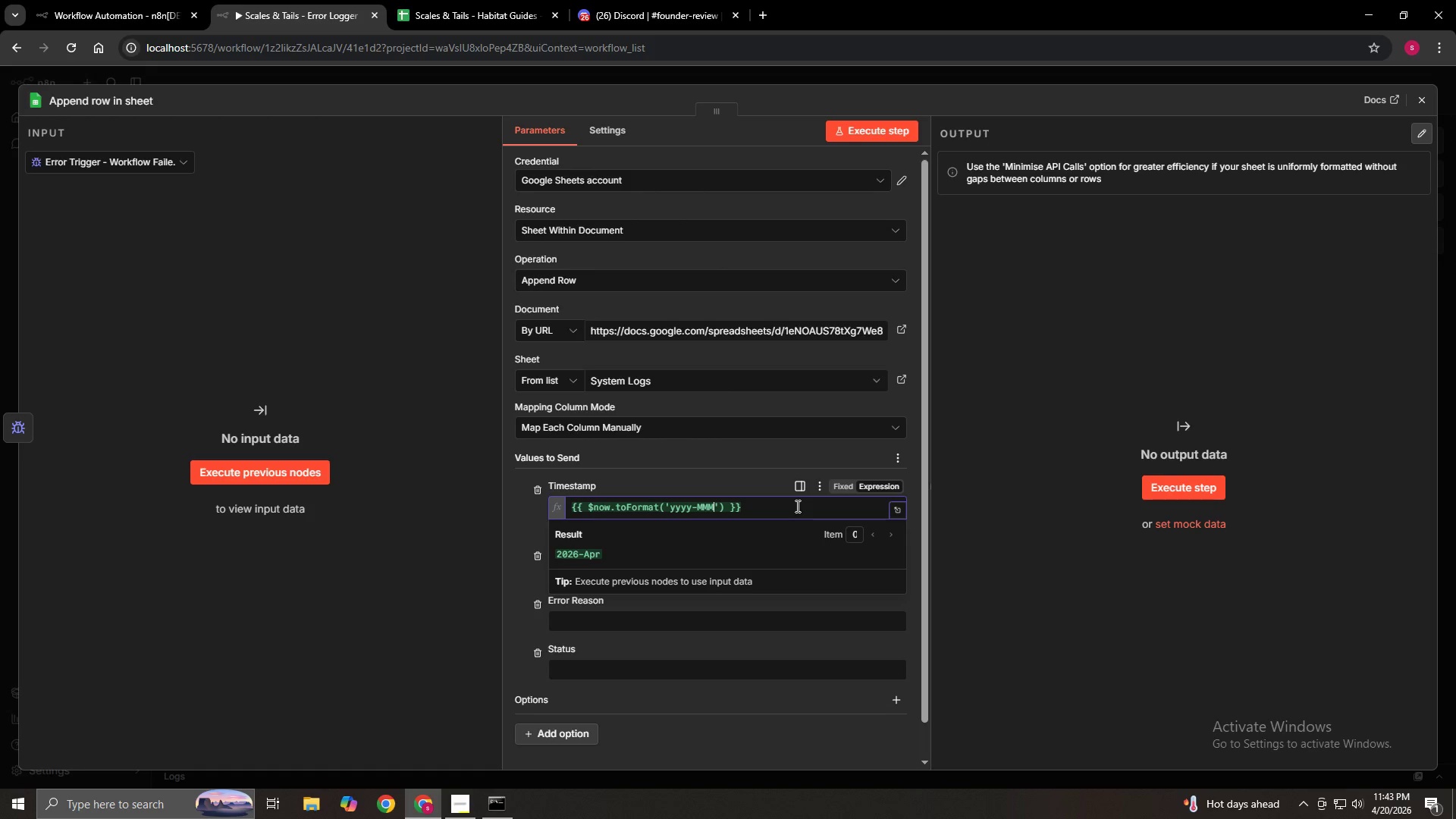 
hold_key(key=ShiftLeft, duration=0.44)
 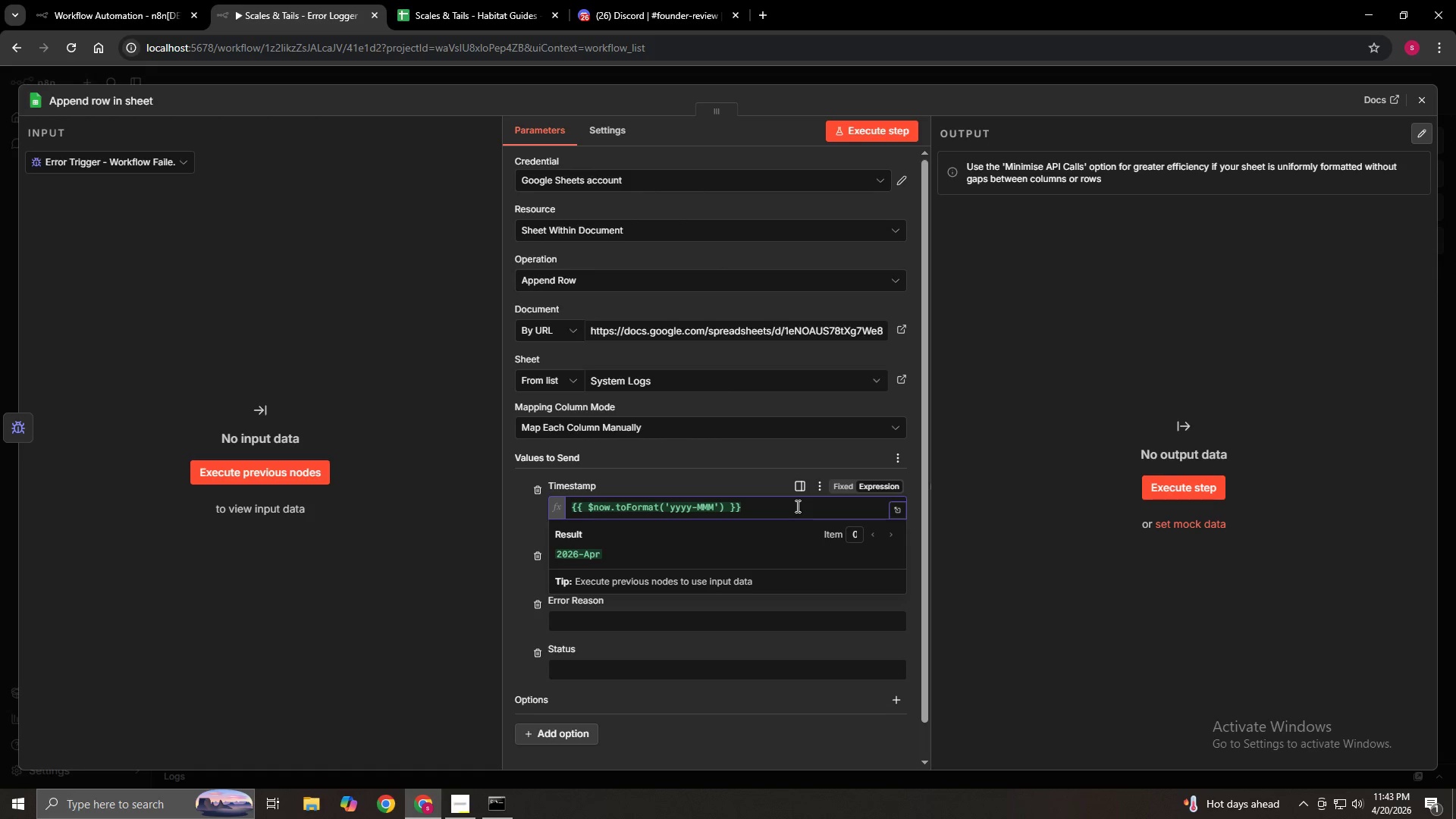 
key(Backspace)
 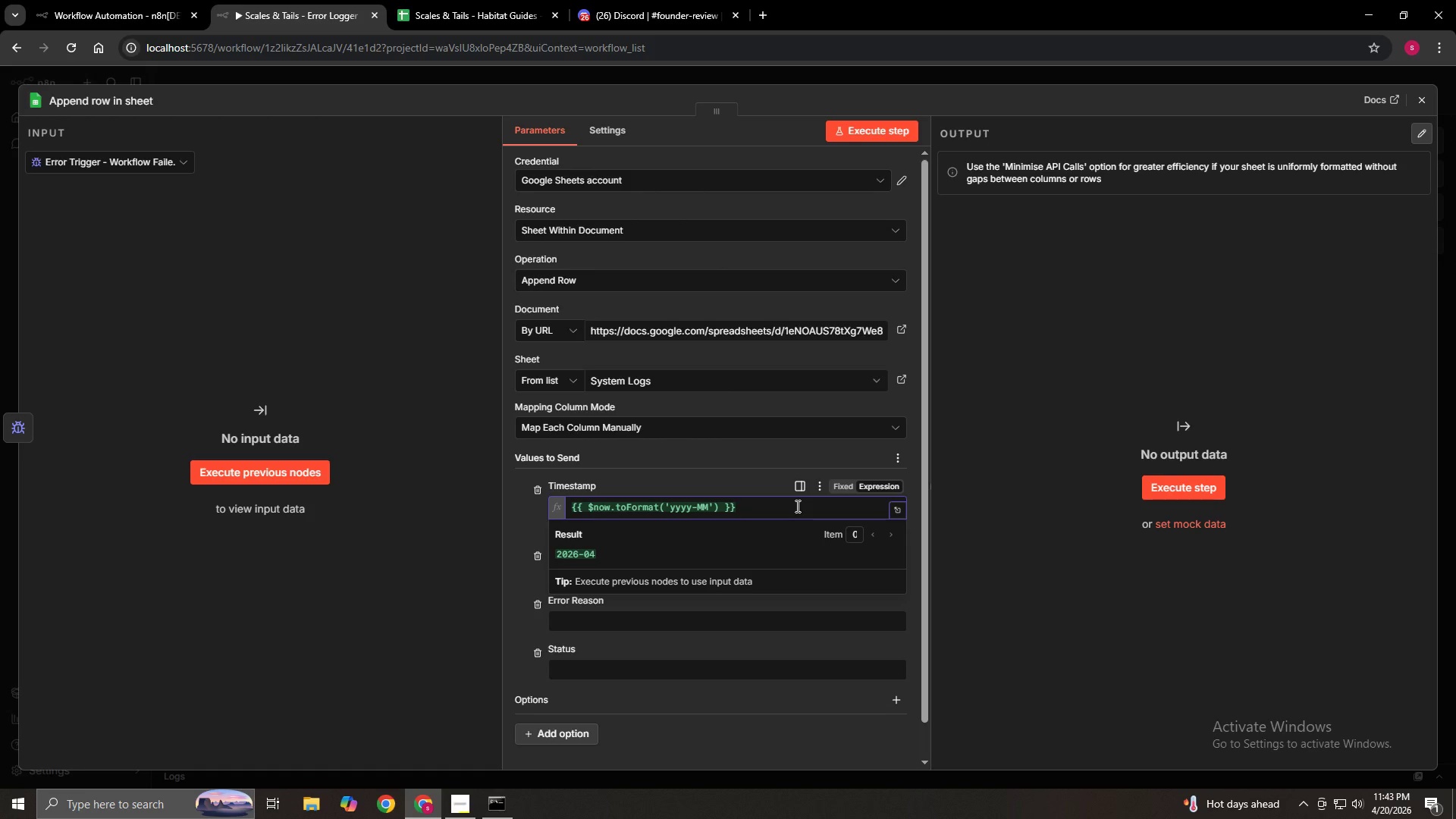 
key(Minus)
 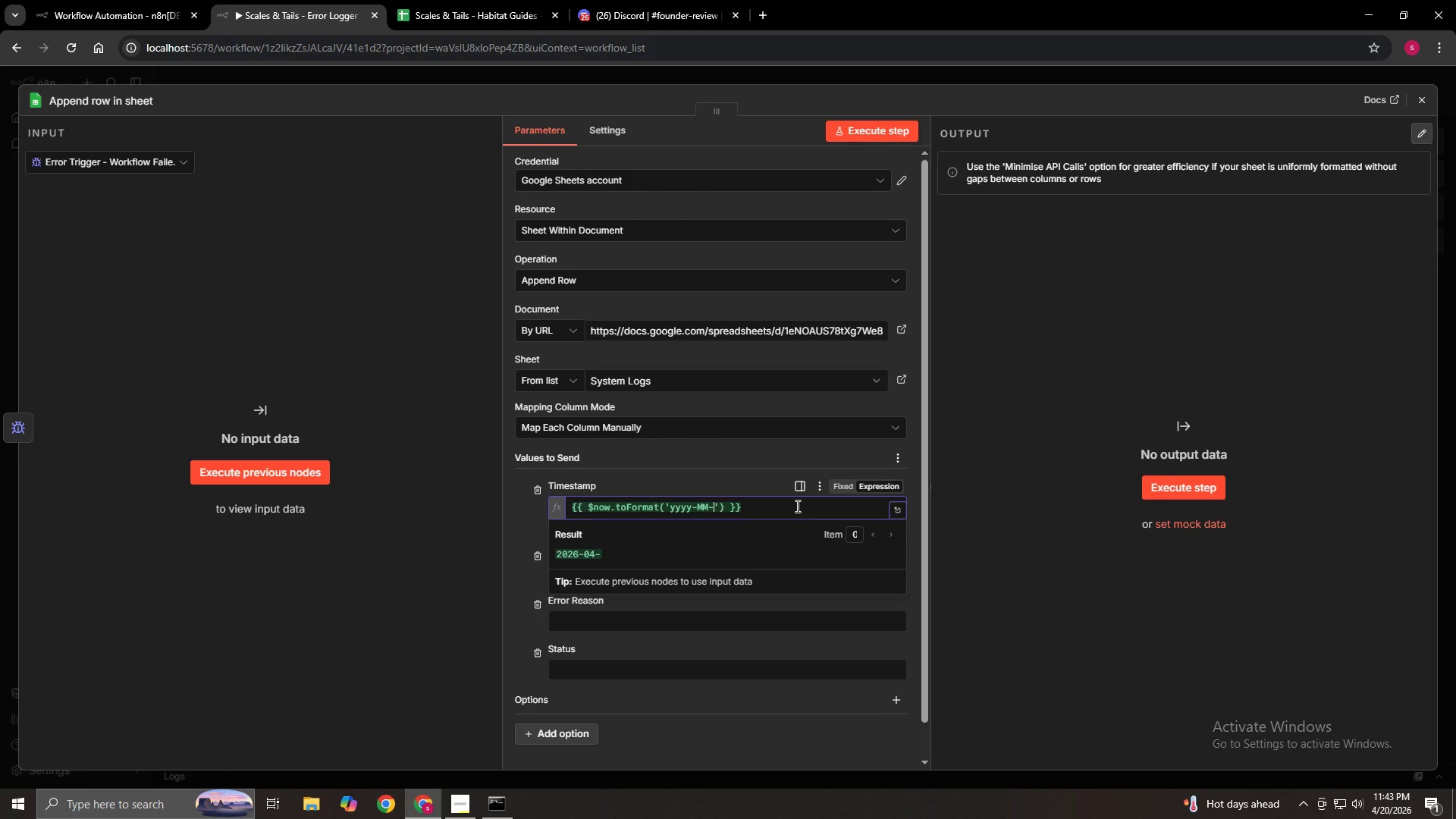 
hold_key(key=ShiftLeft, duration=0.92)
 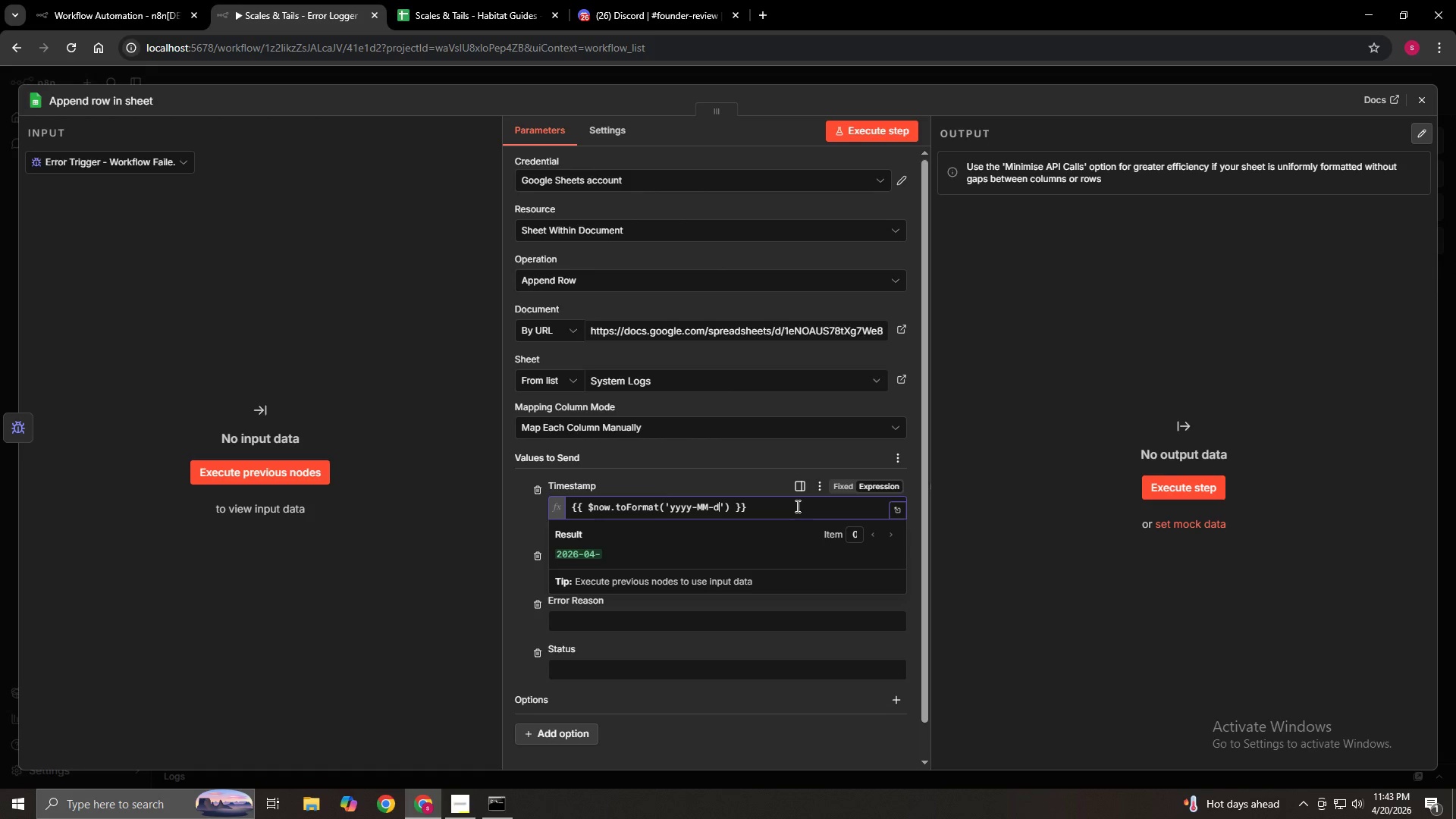 
type(dd HH:mm)
 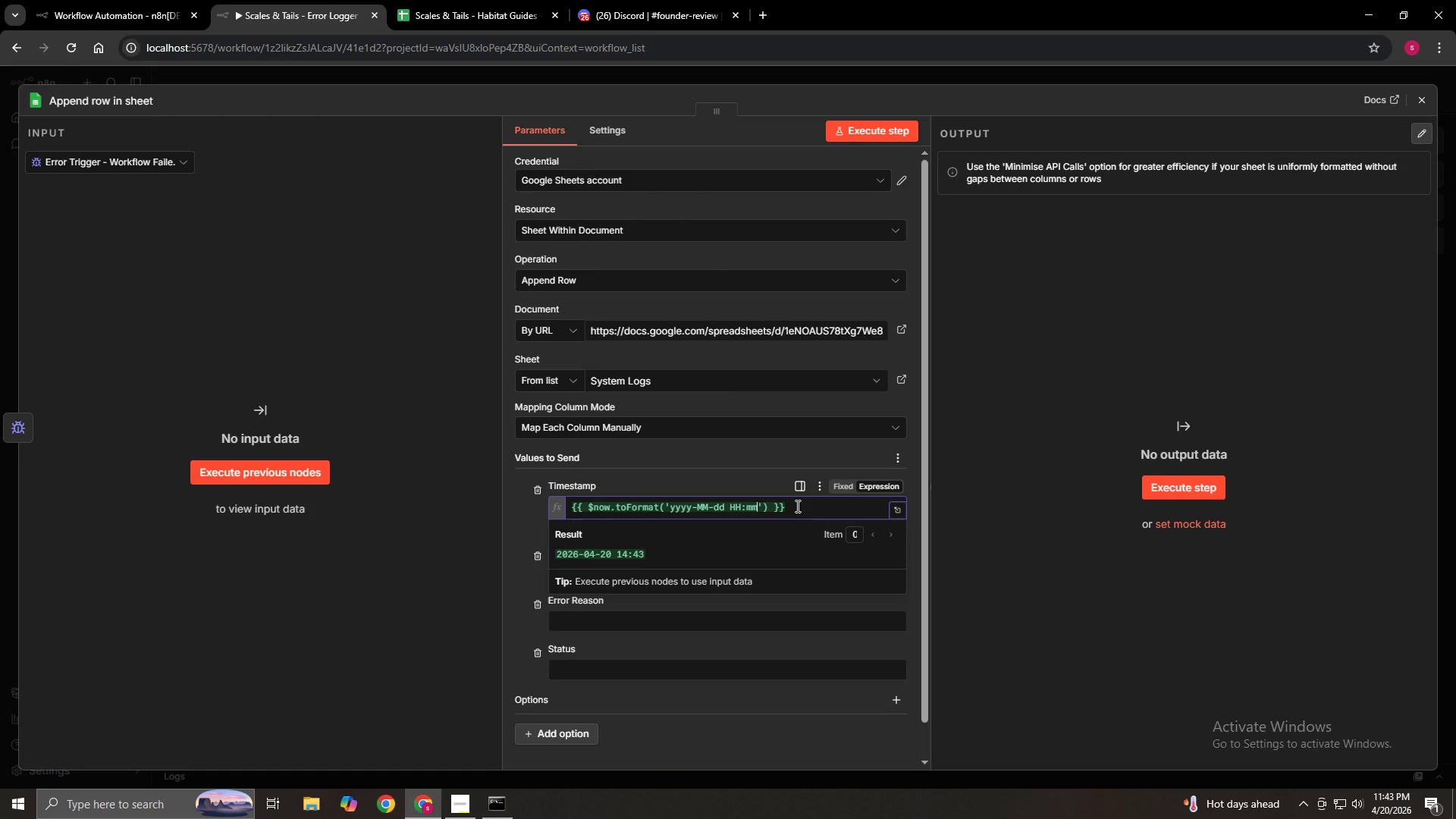 
left_click([514, 520])
 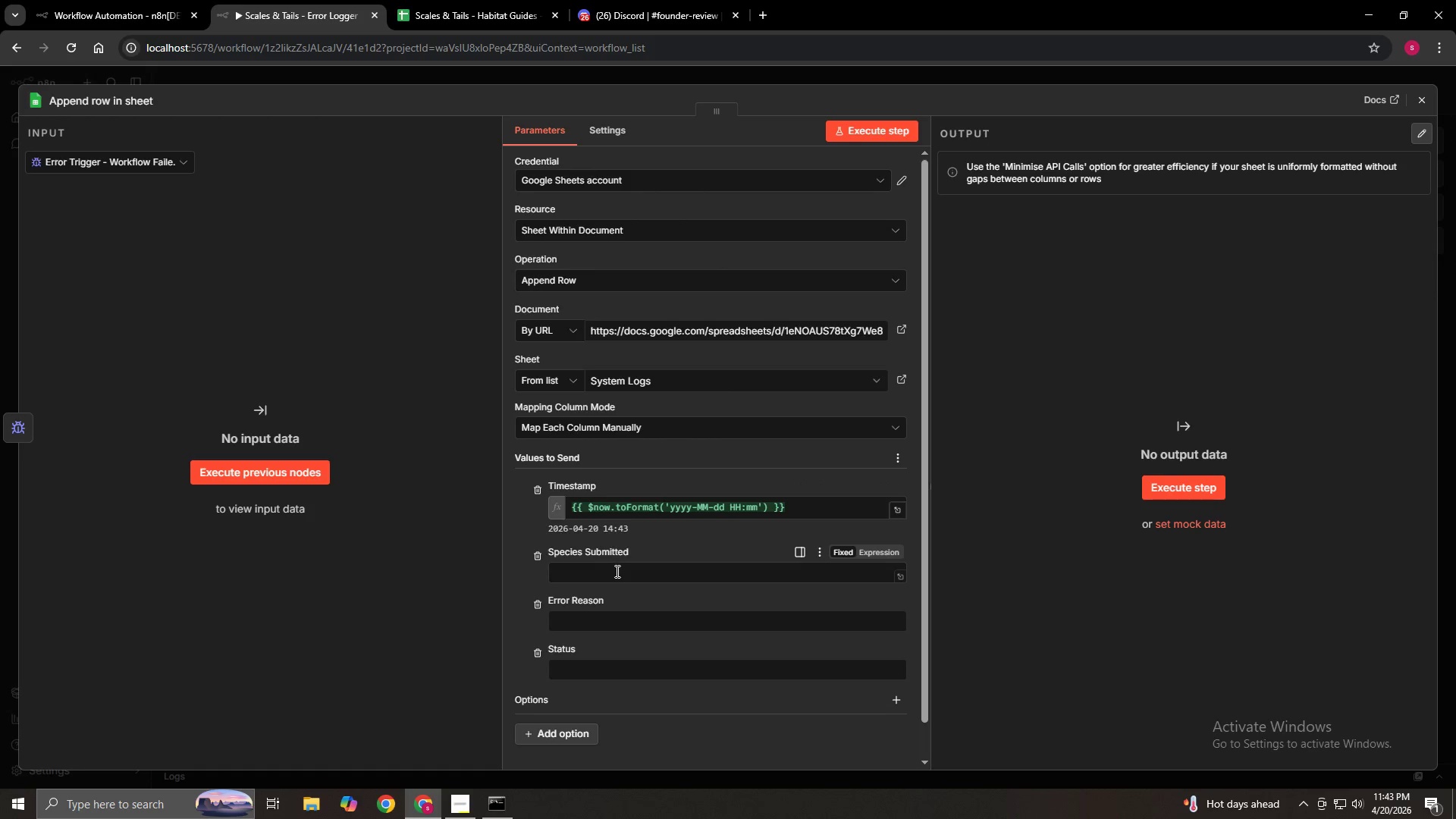 
left_click([616, 571])
 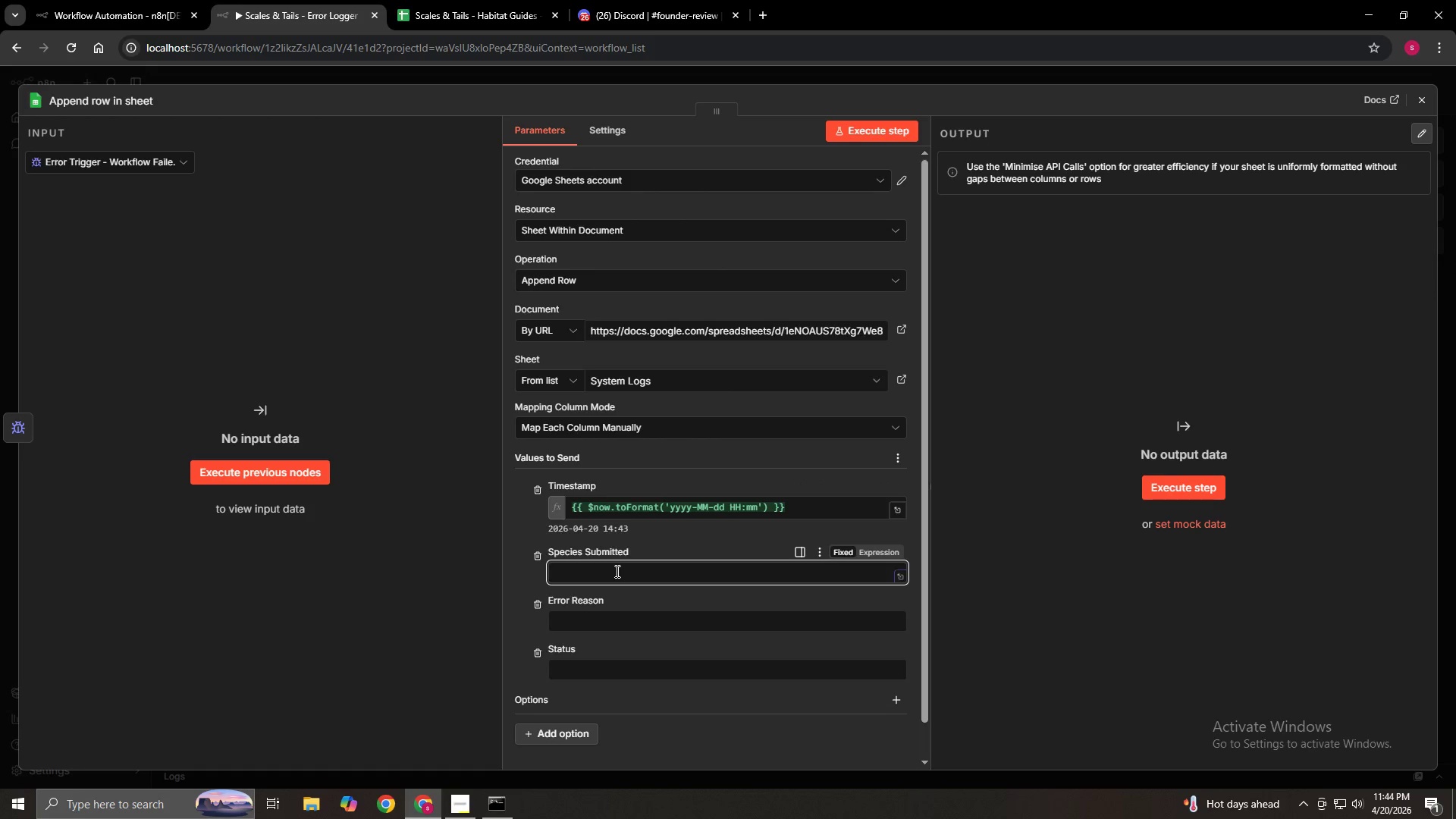 
type(Unknown)
 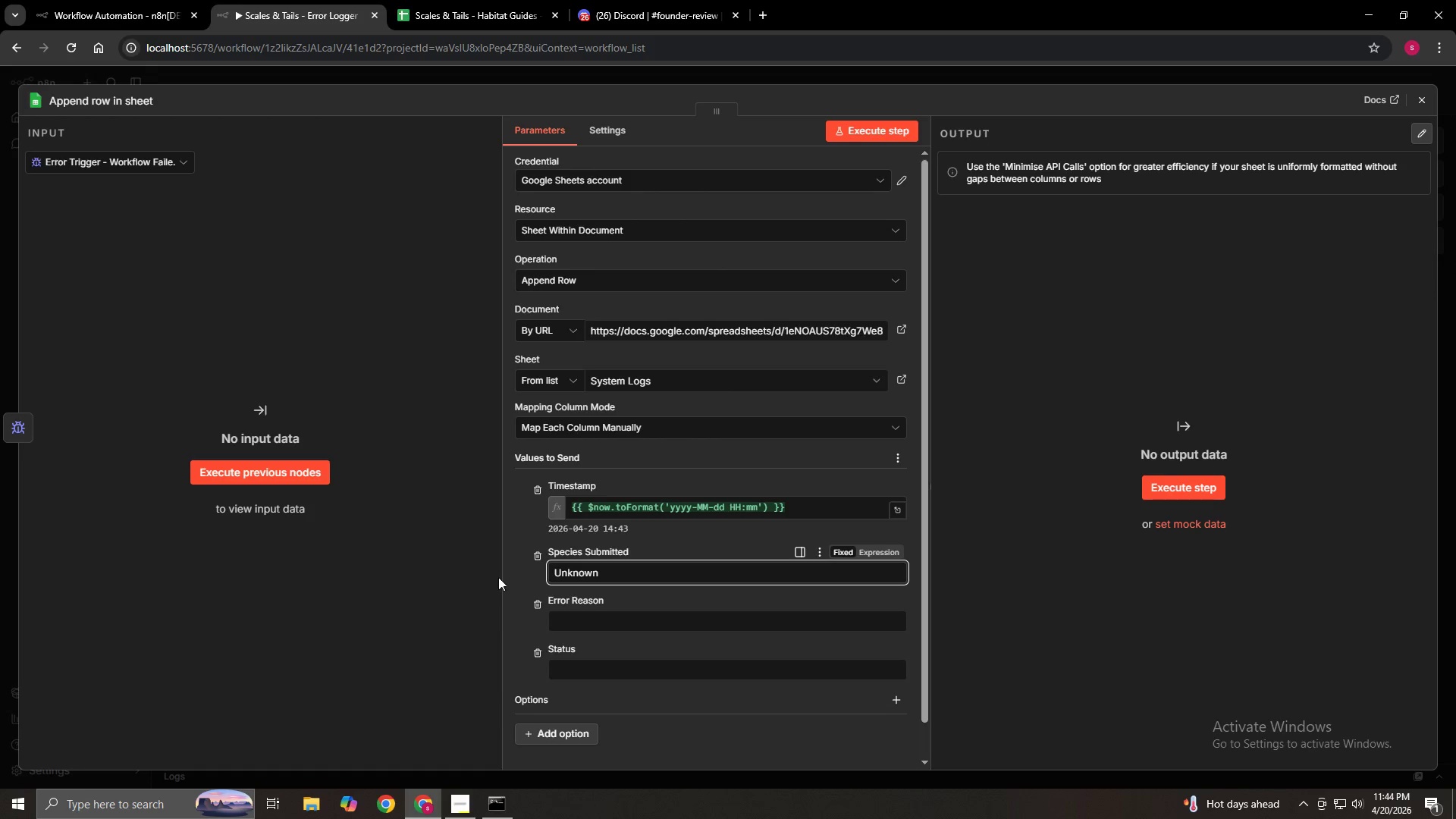 
left_click([498, 577])
 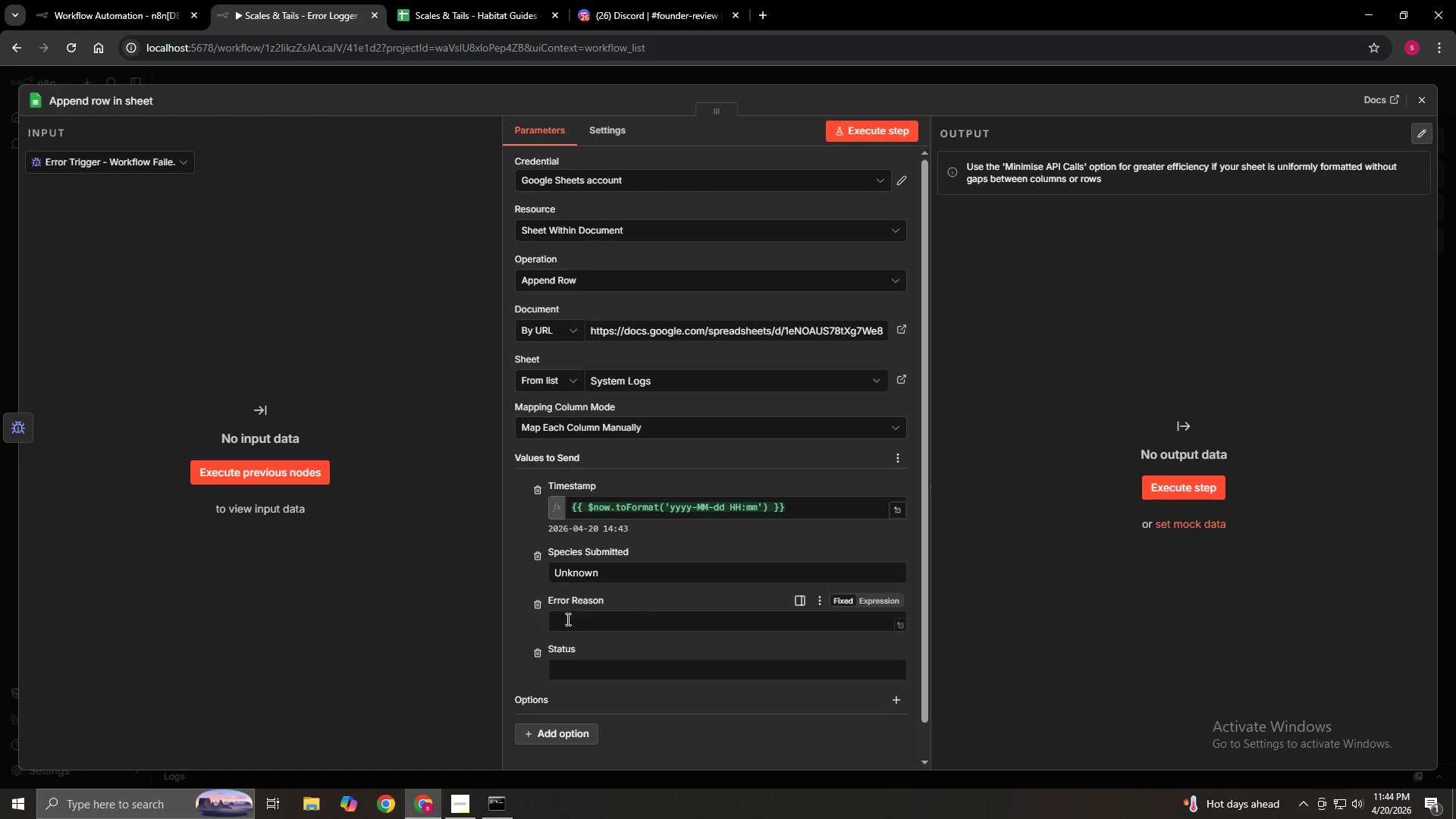 
left_click([566, 619])
 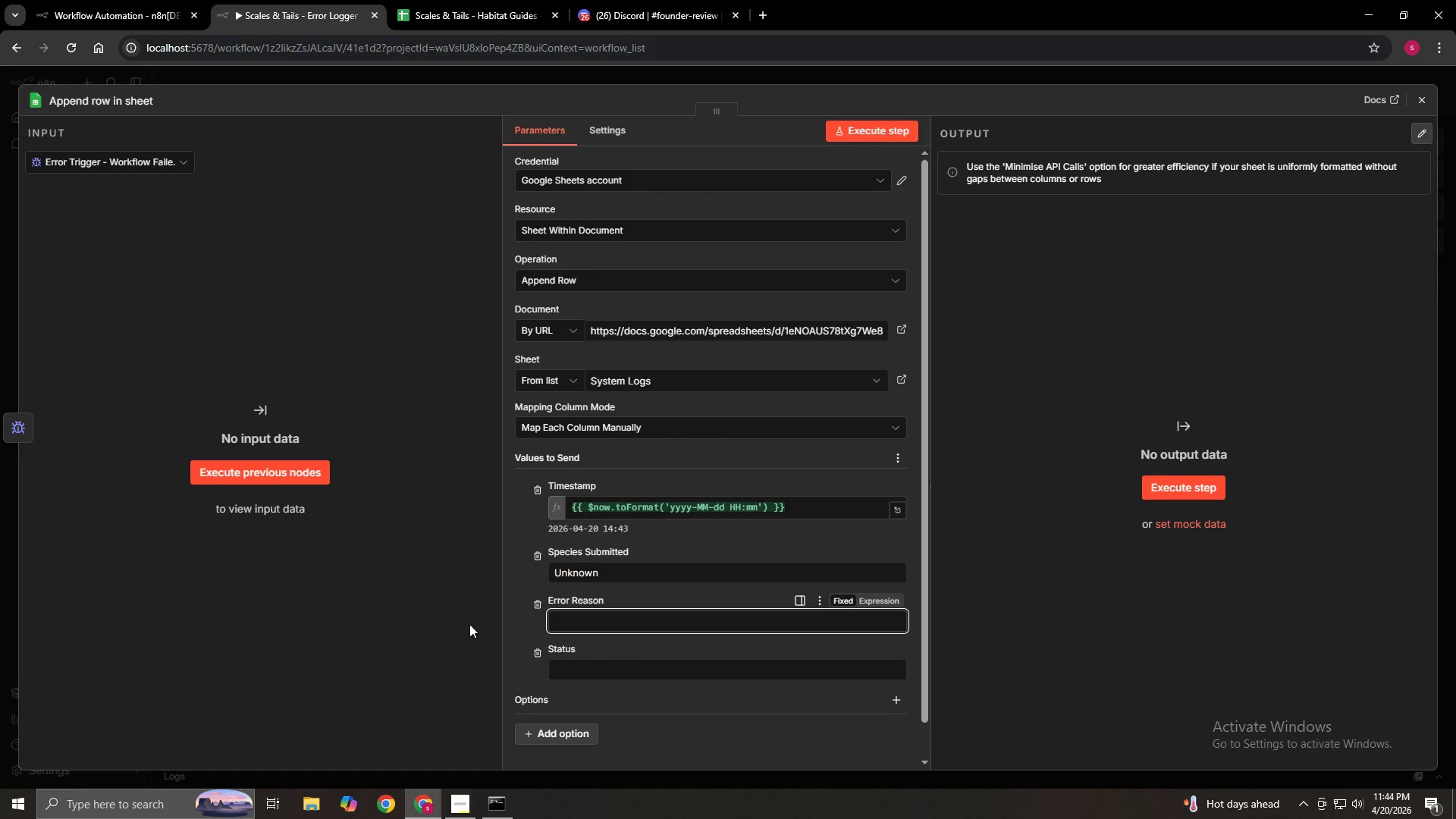 
type(=PP)
key(Backspace)
key(Backspace)
type({{$json,exe)
key(Backspace)
key(Backspace)
key(Backspace)
key(Backspace)
type(.execution.error.message)
 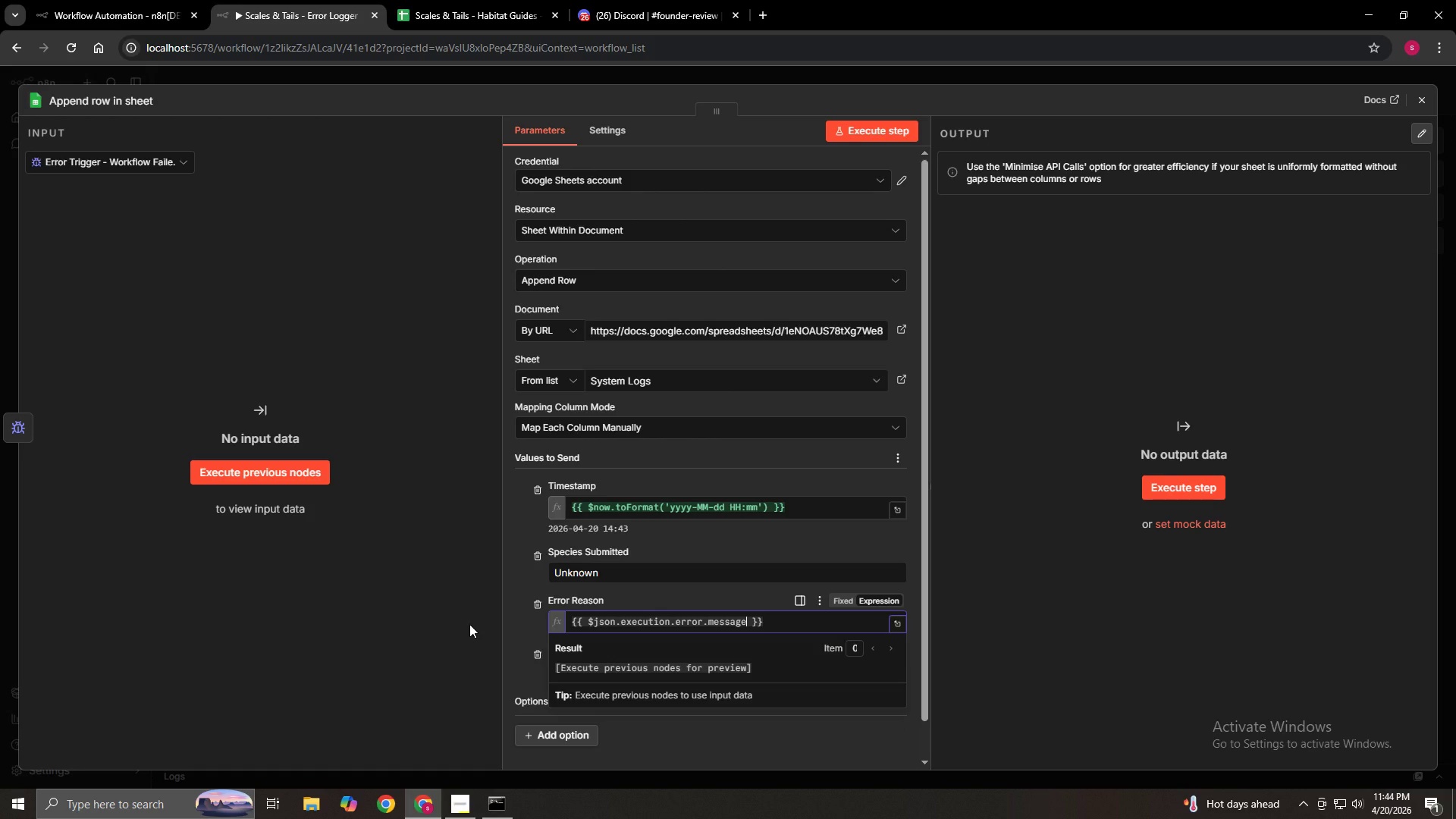 
left_click([469, 624])
 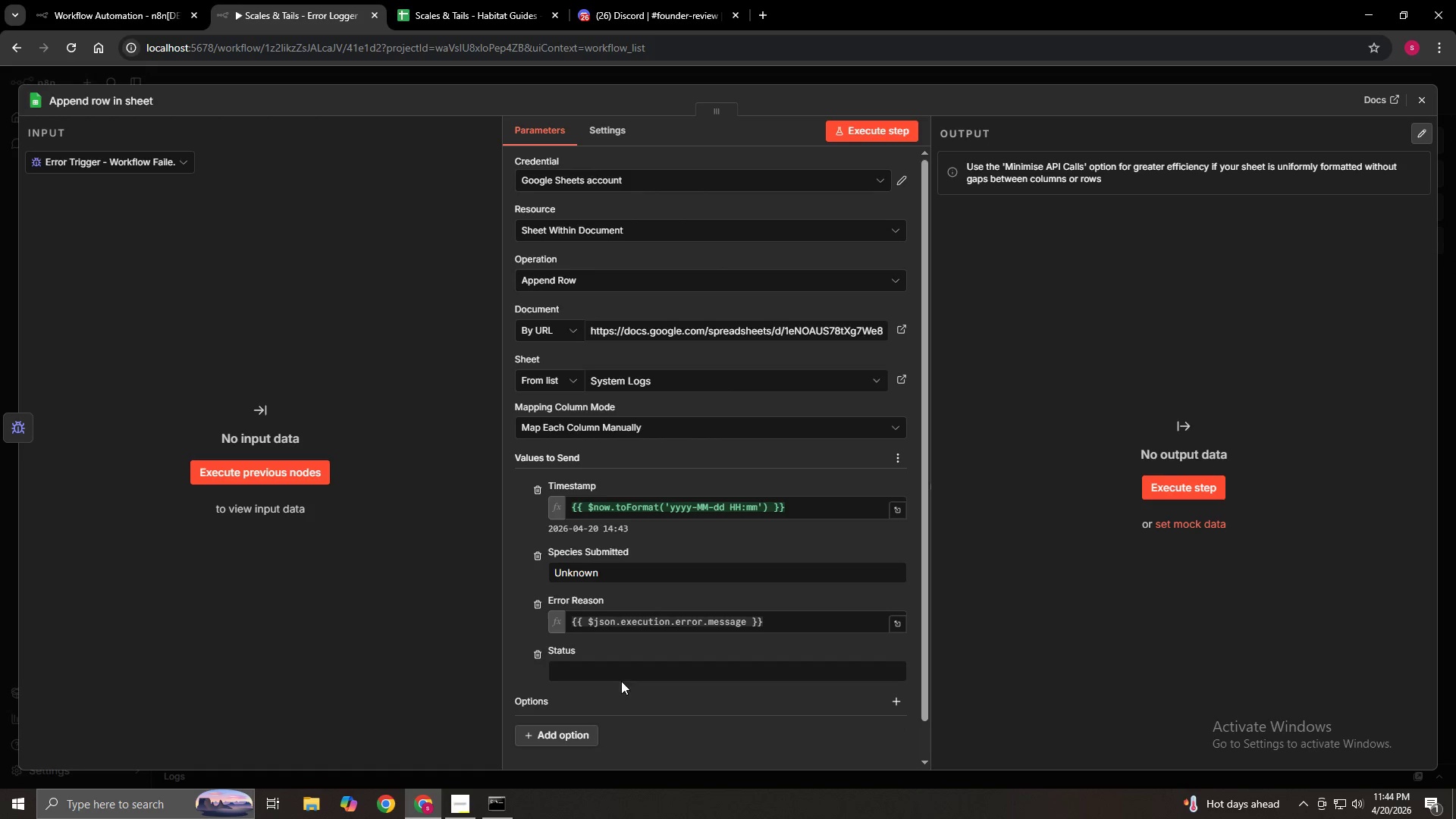 
left_click([620, 679])
 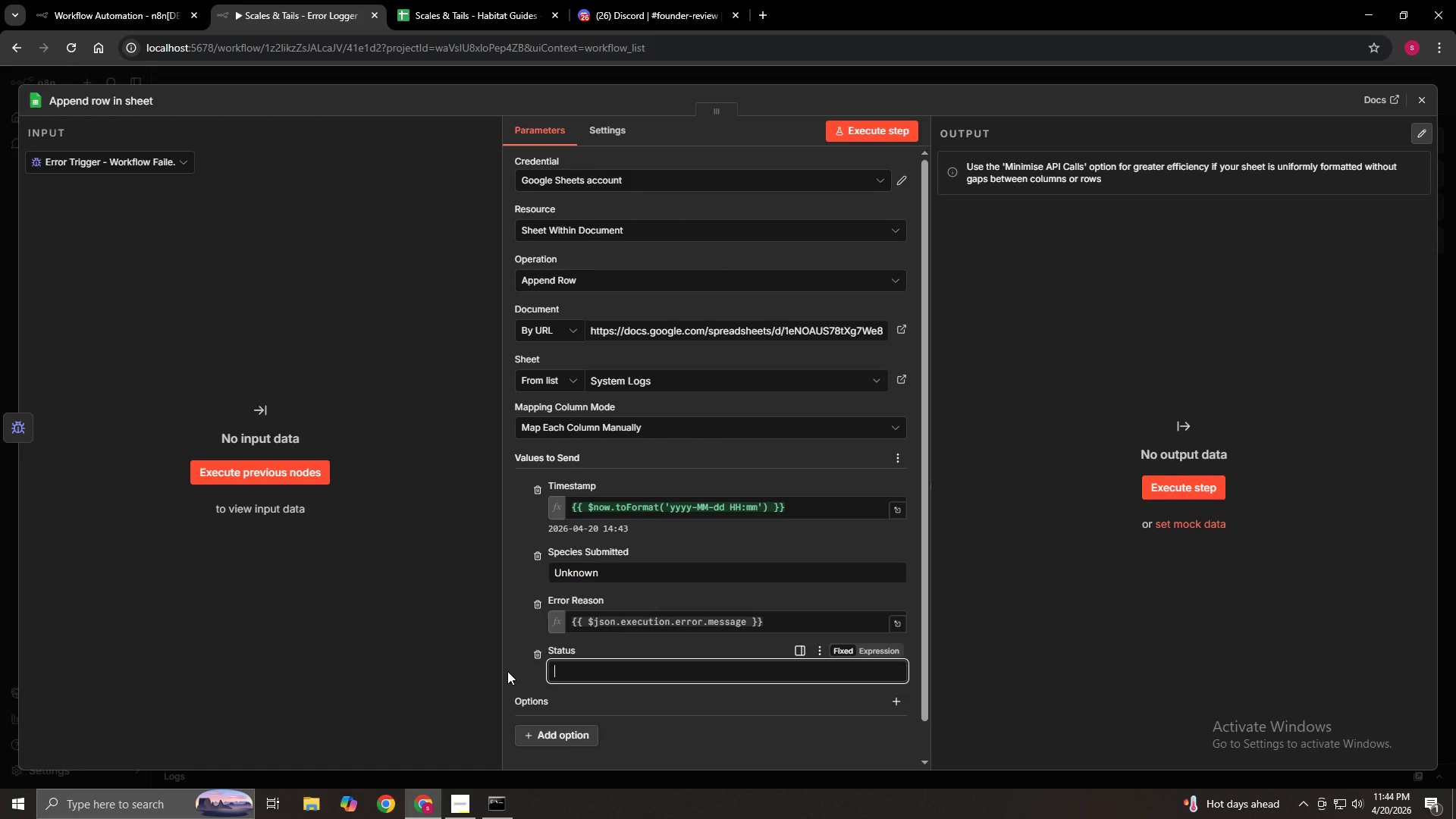 
type(System e)
key(Backspace)
type(Error)
 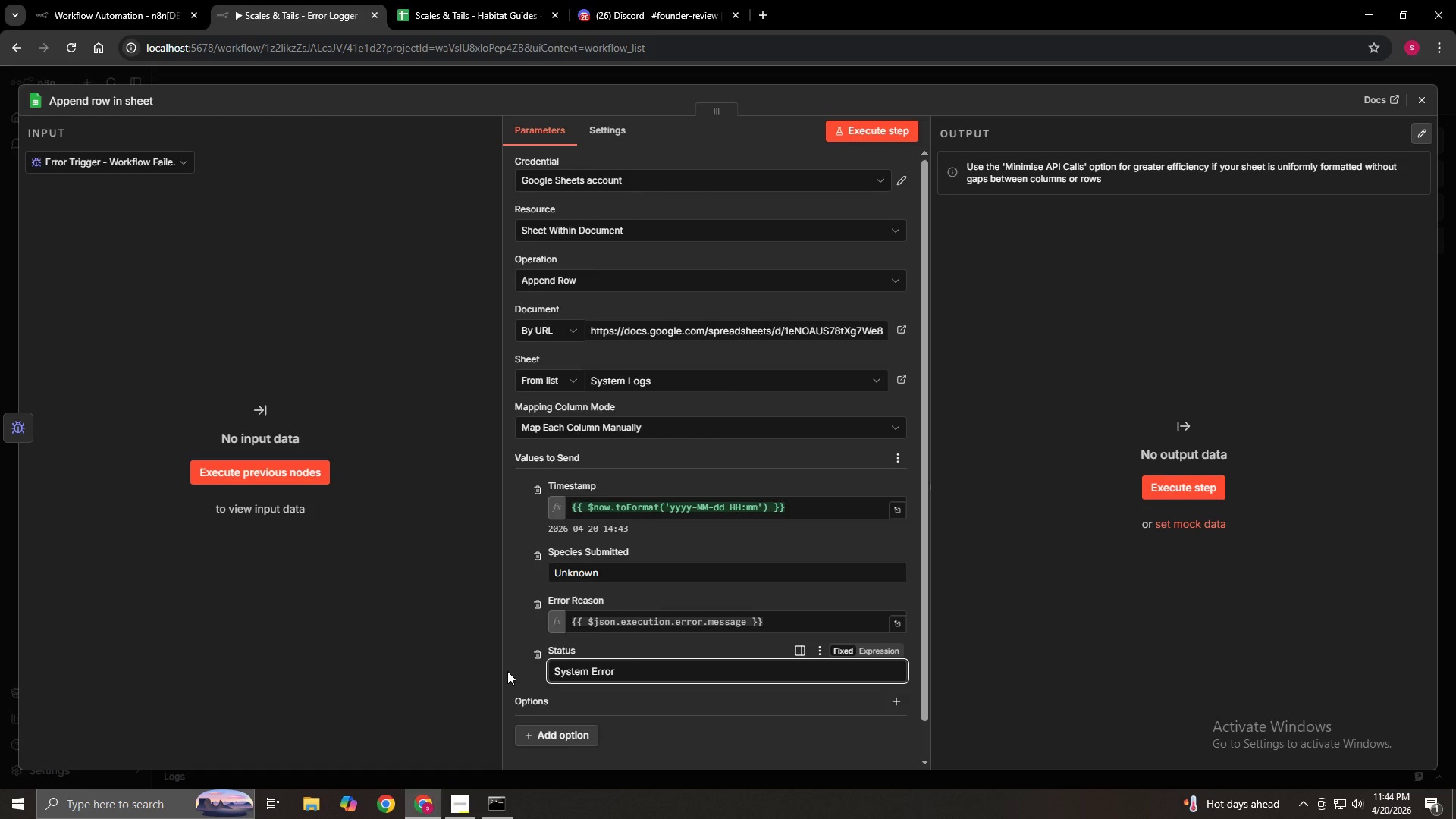 
left_click([507, 671])
 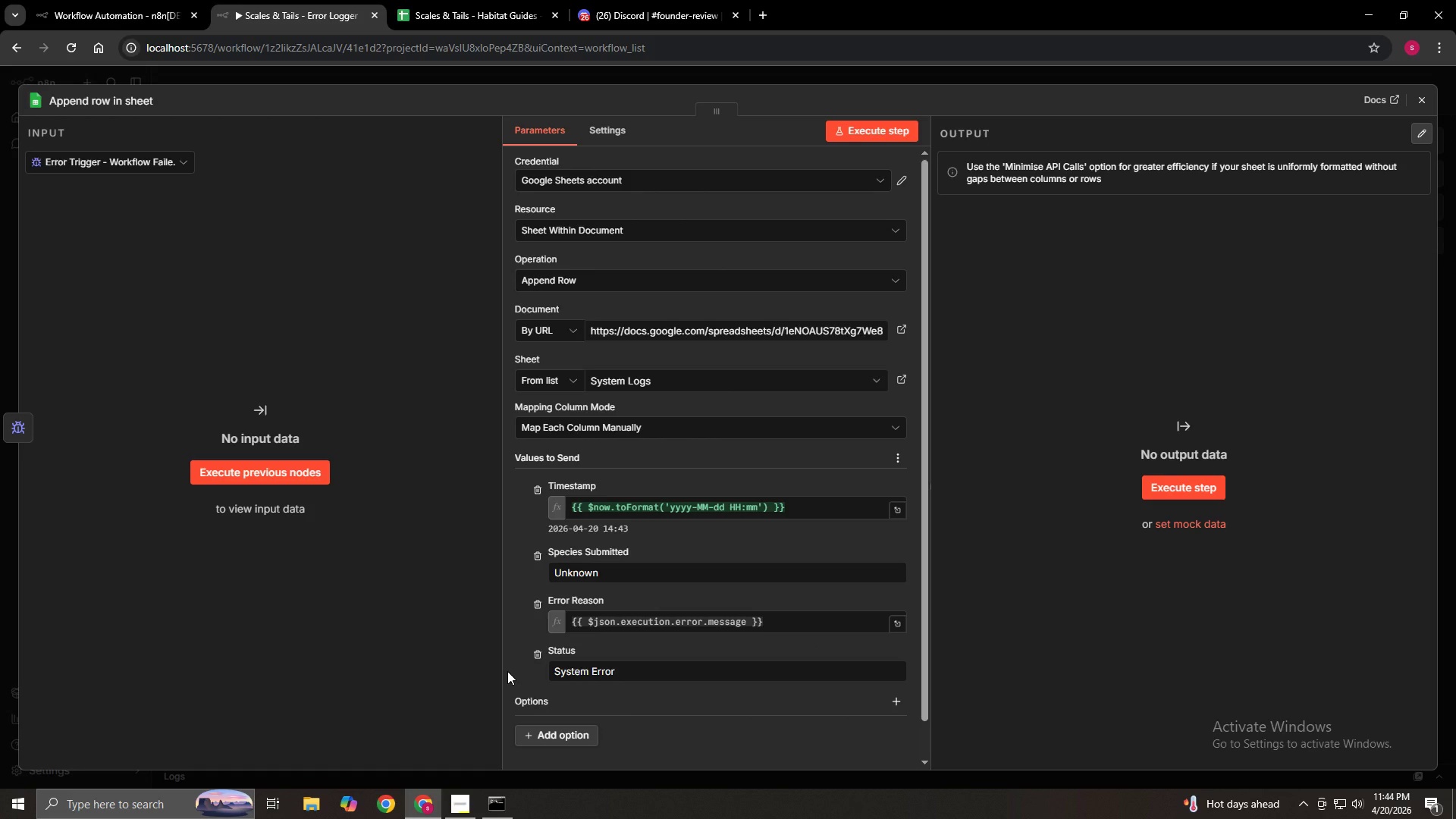 
wait(12.38)
 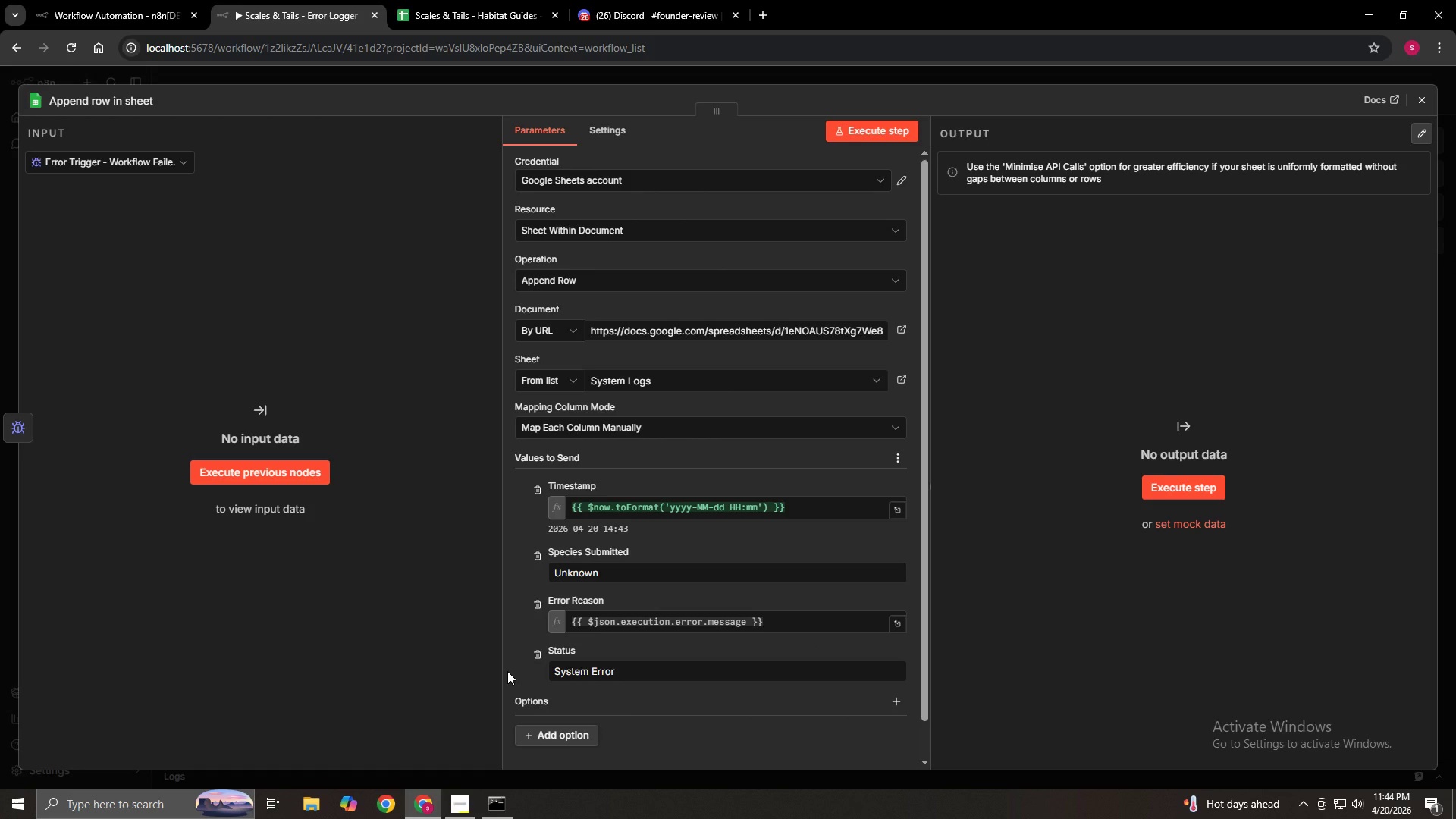 
left_click([1416, 89])
 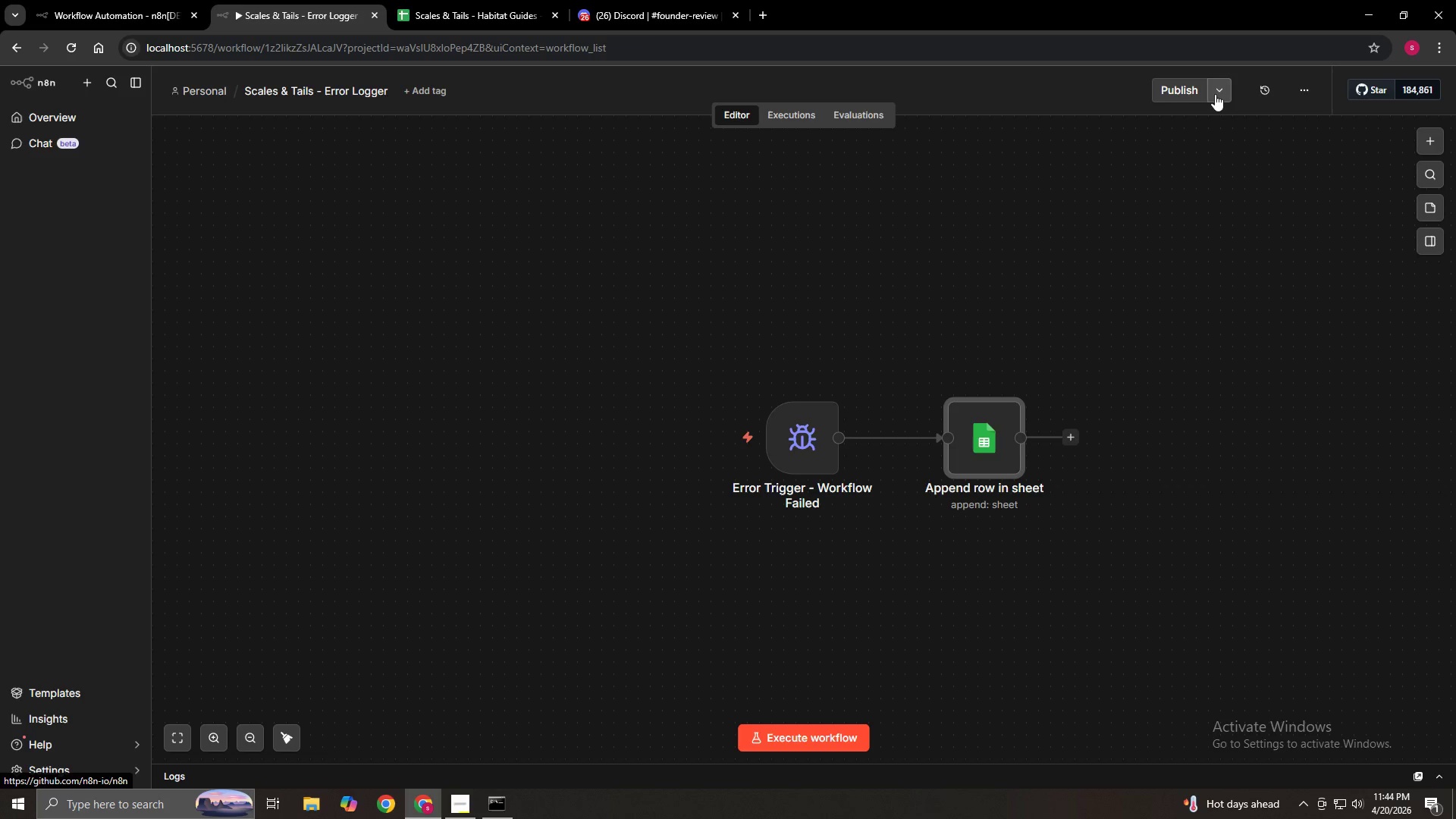 
left_click([1175, 90])
 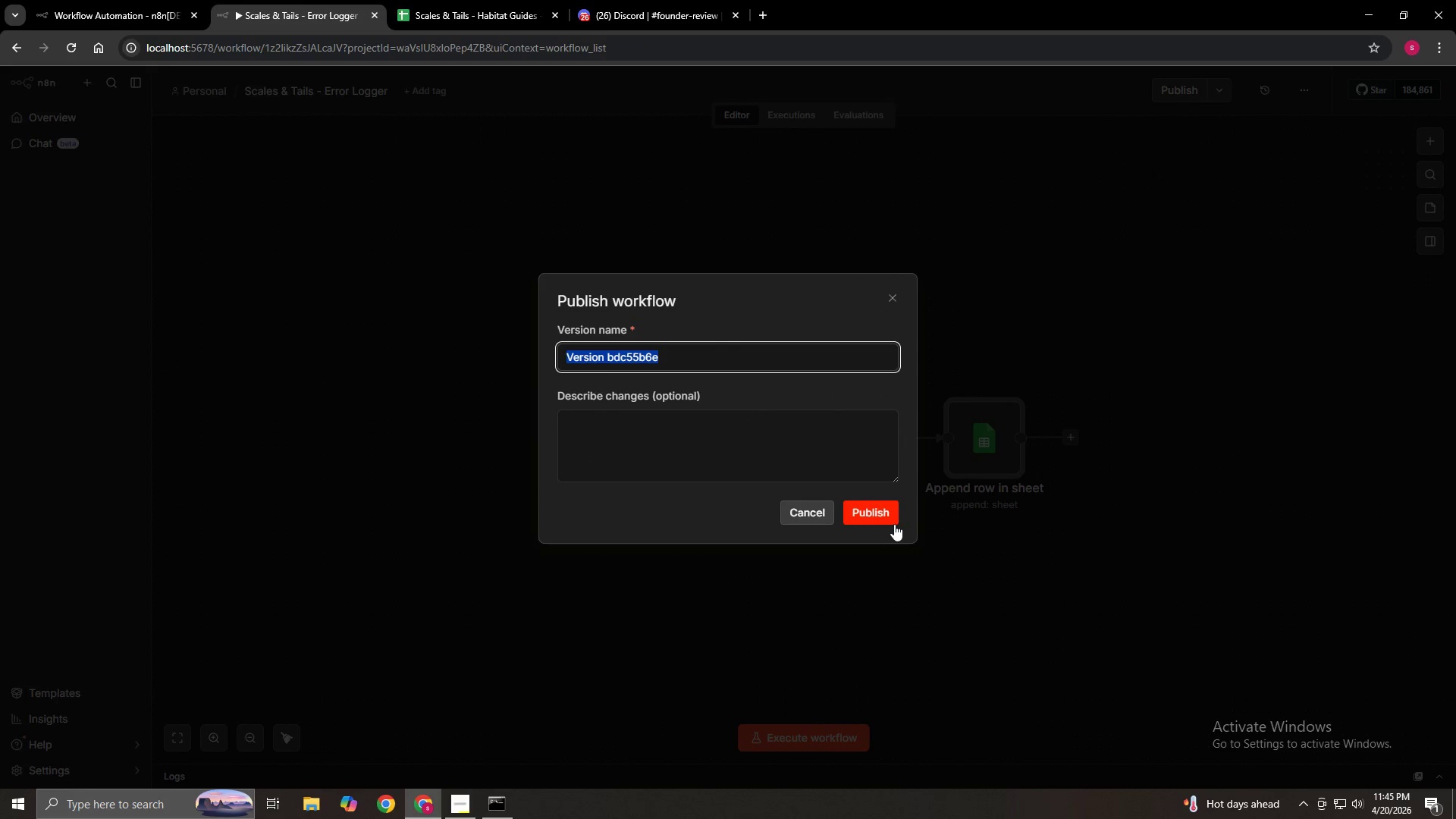 
left_click([888, 516])
 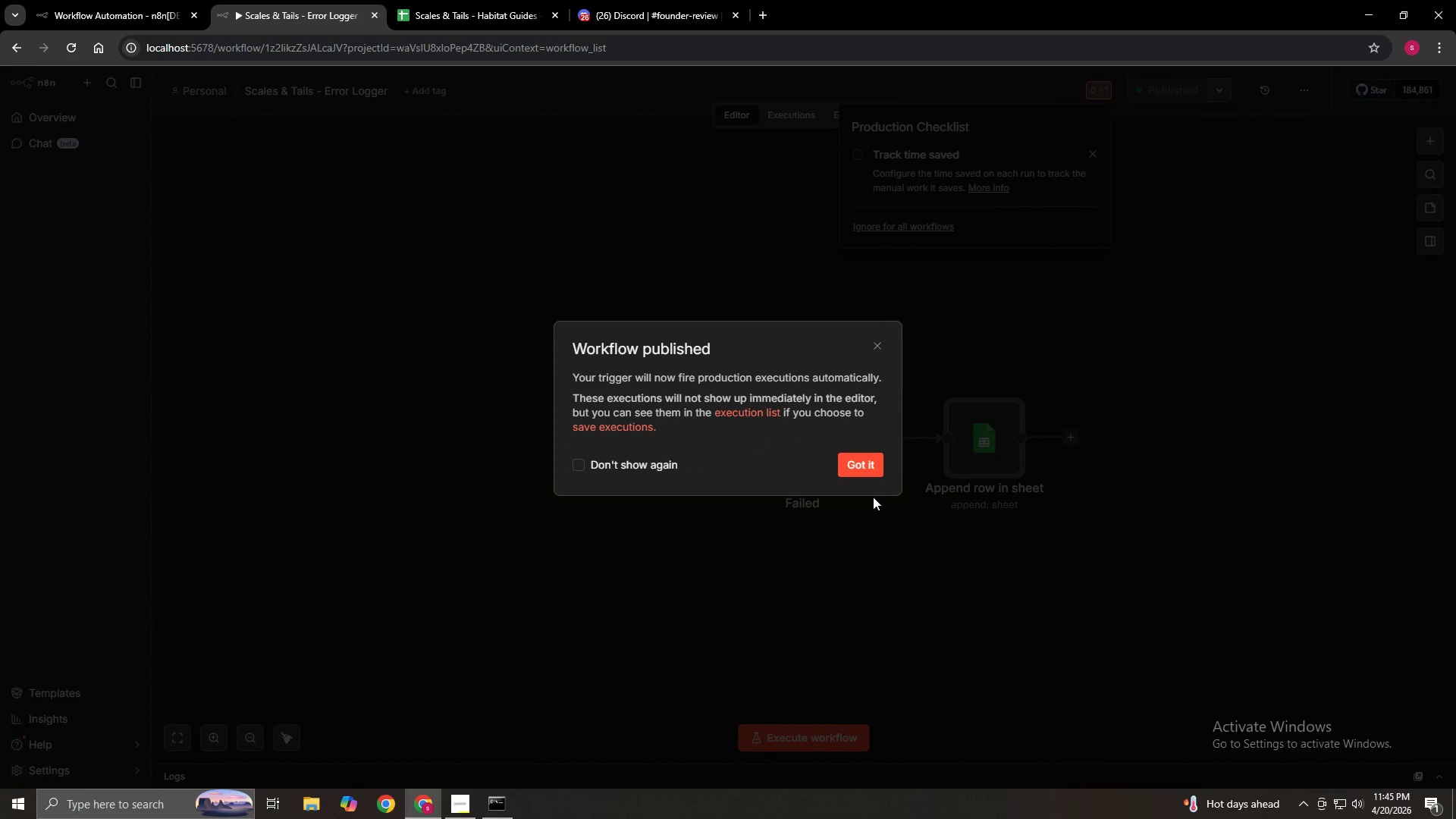 
left_click([871, 461])
 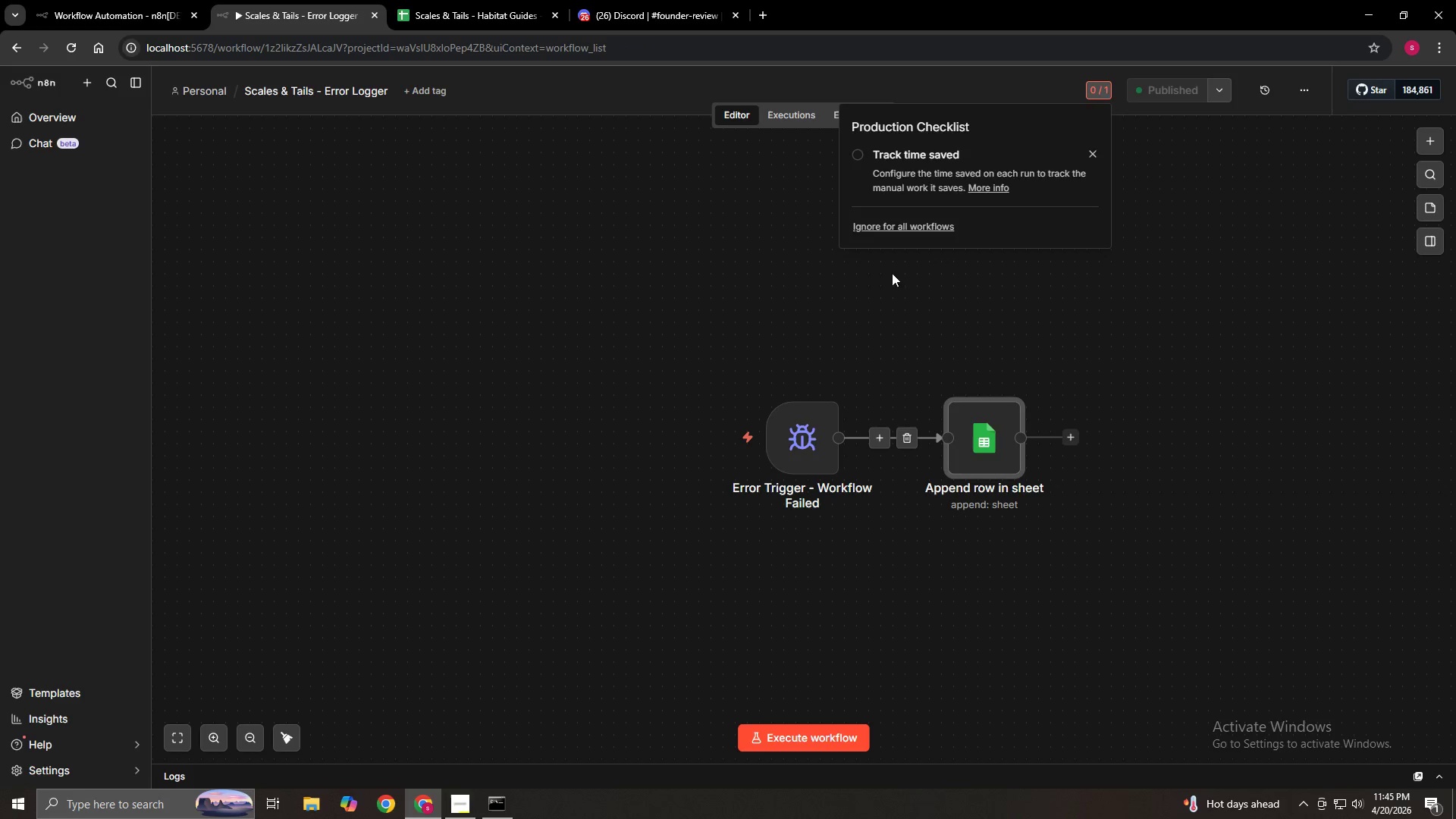 
left_click([871, 273])
 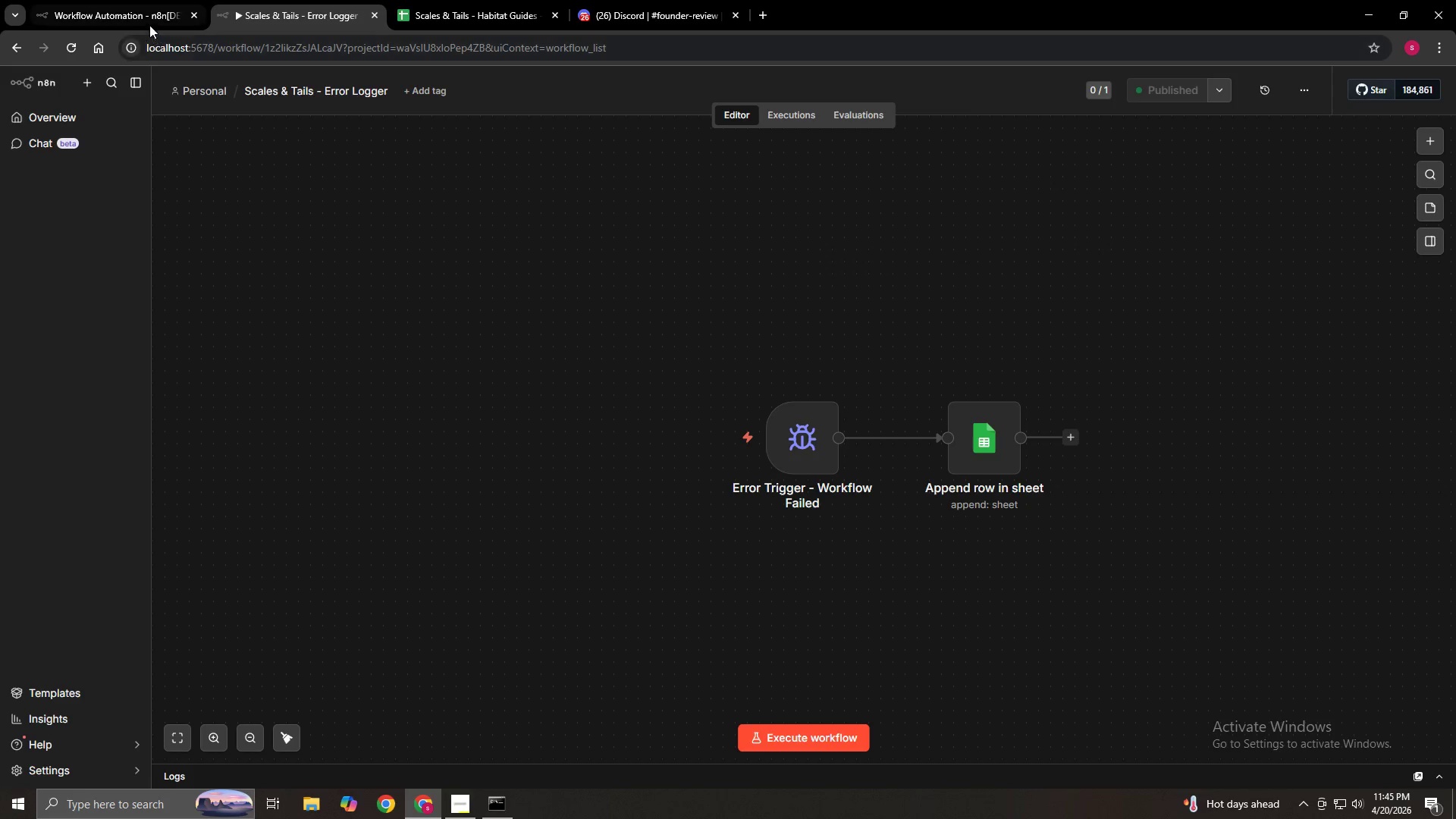 
left_click([140, 5])
 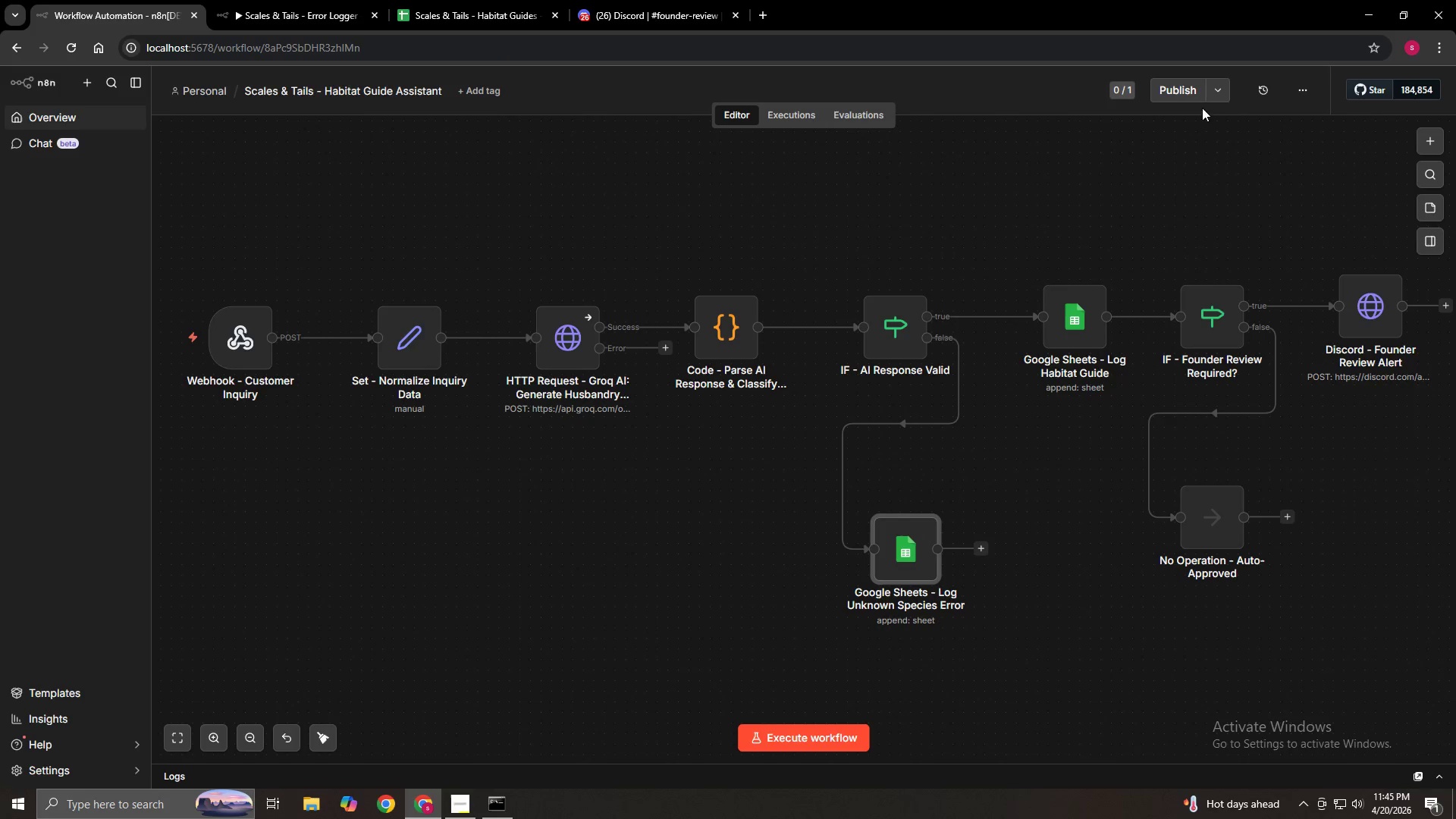 
left_click([1310, 80])
 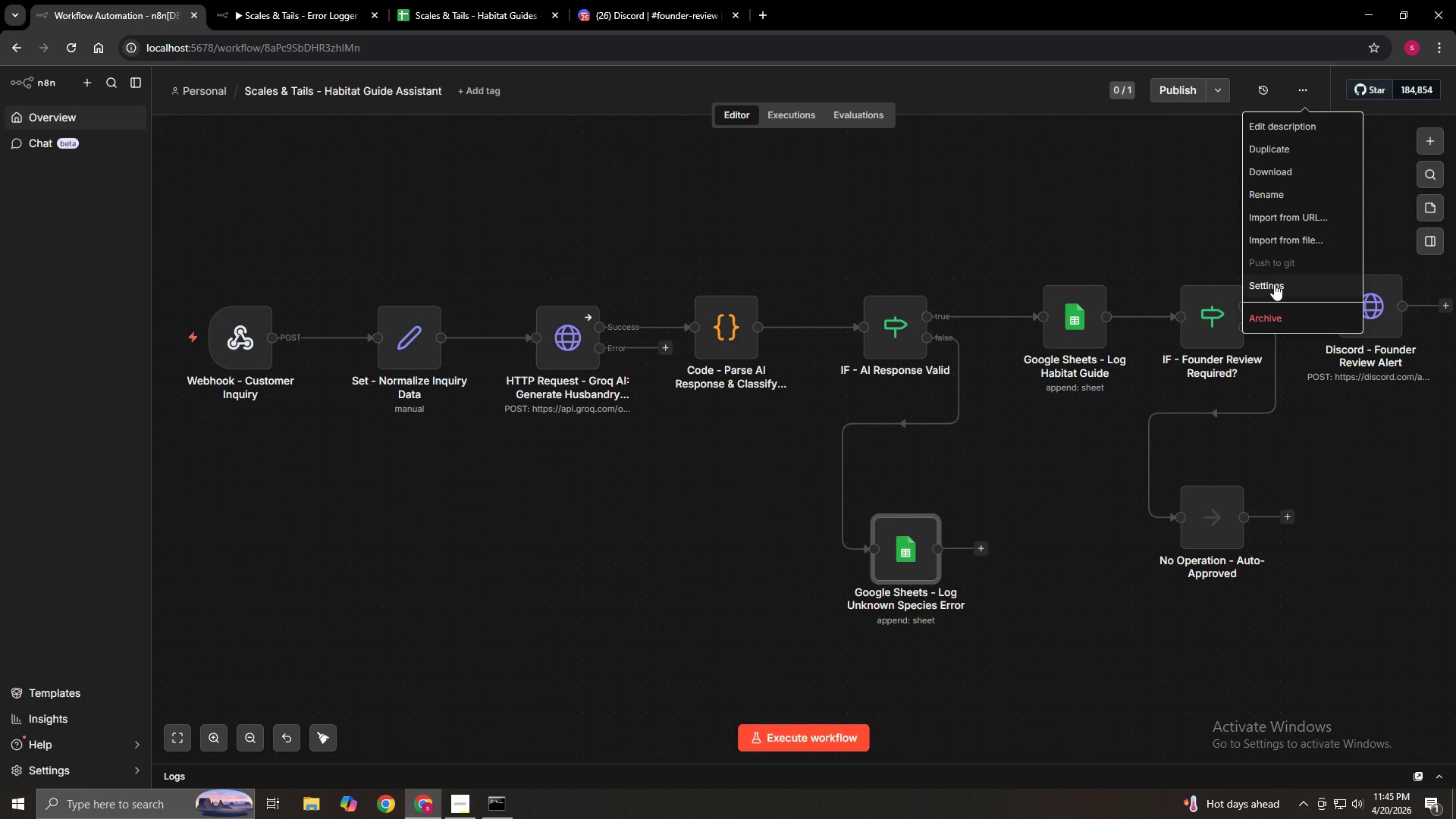 
left_click([1274, 284])
 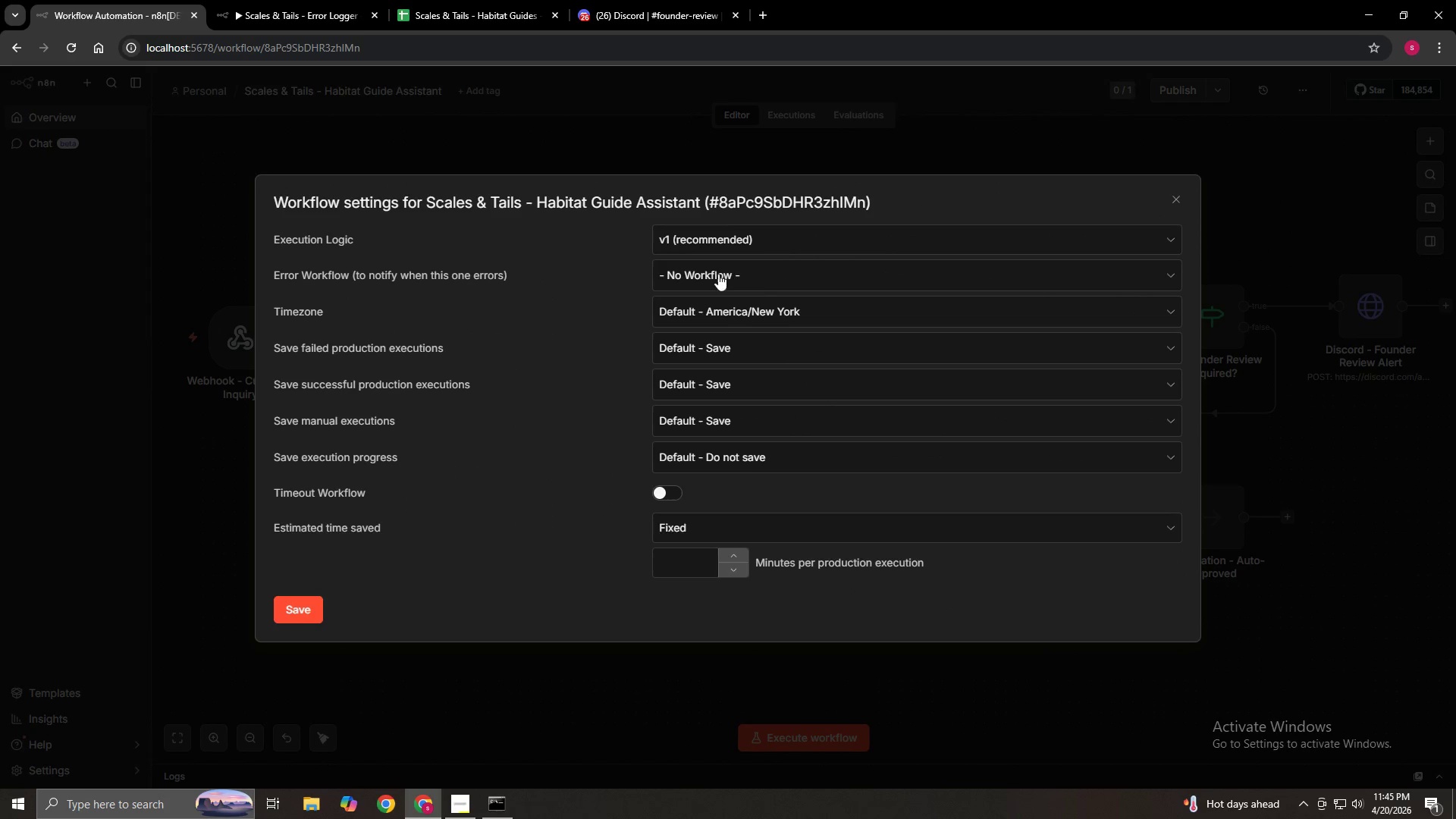 
left_click([717, 274])
 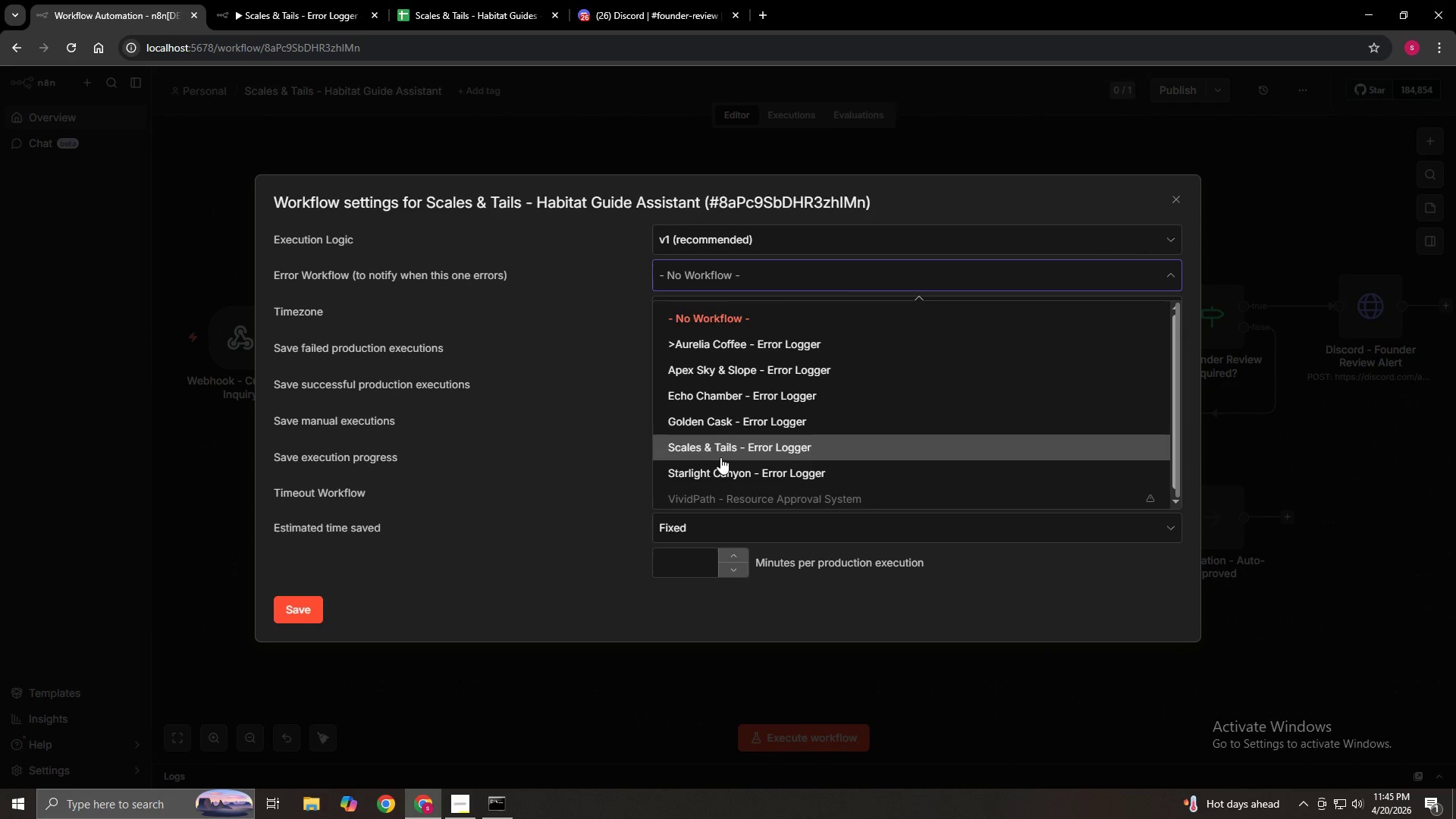 
left_click([717, 451])
 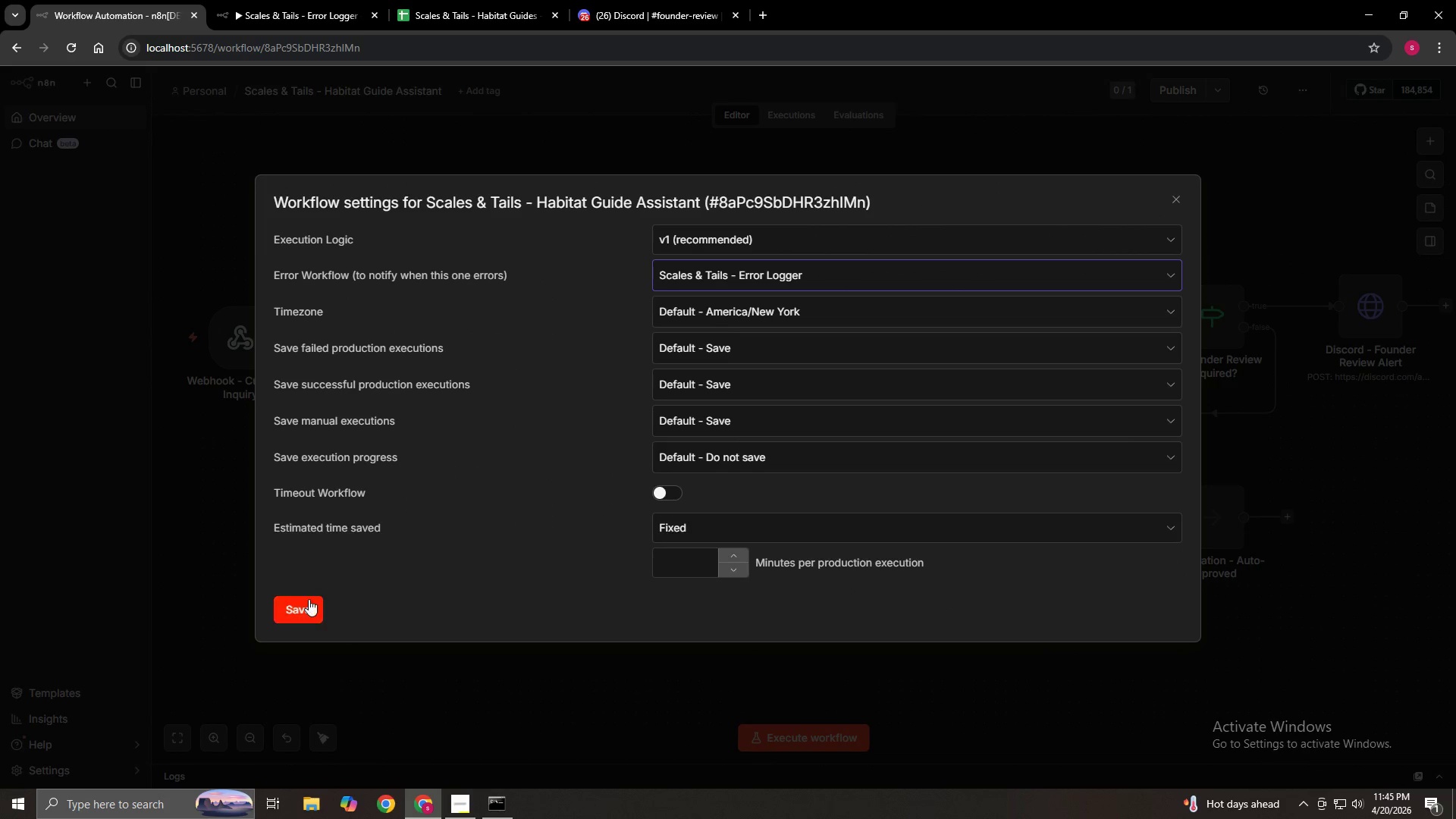 
left_click([303, 609])
 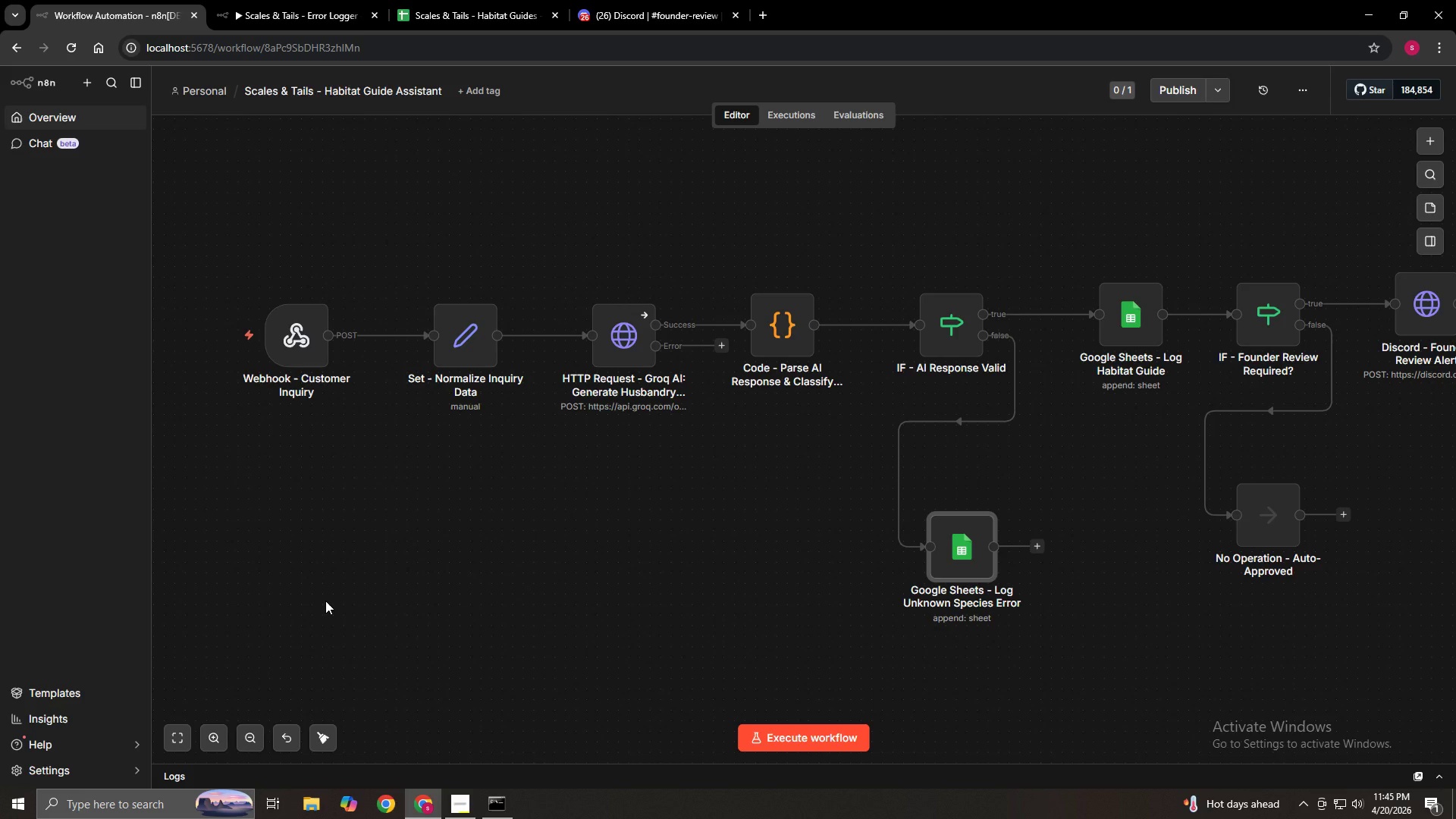 
wait(19.72)
 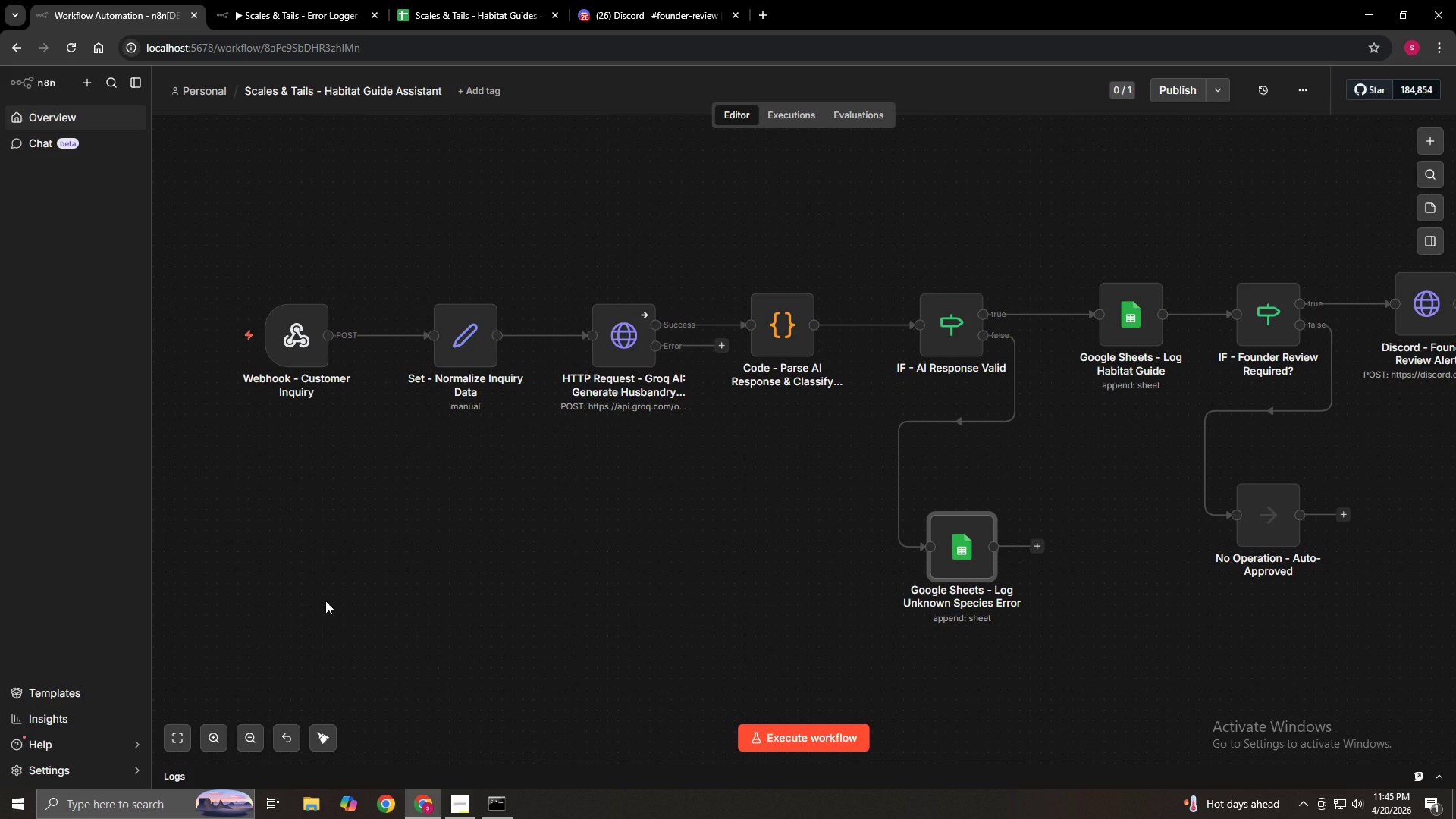 
left_click([1308, 94])
 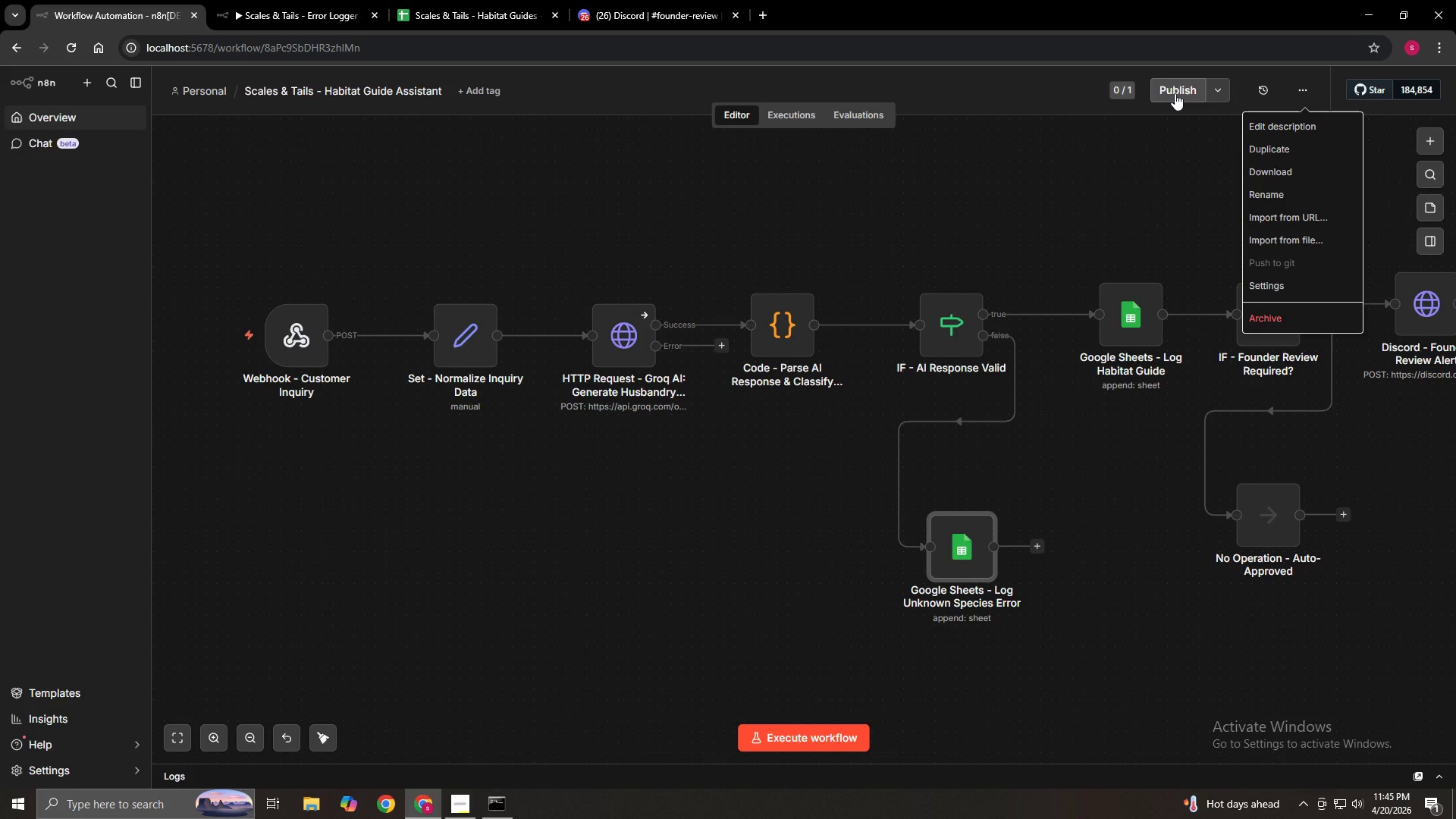 
left_click([1222, 93])
 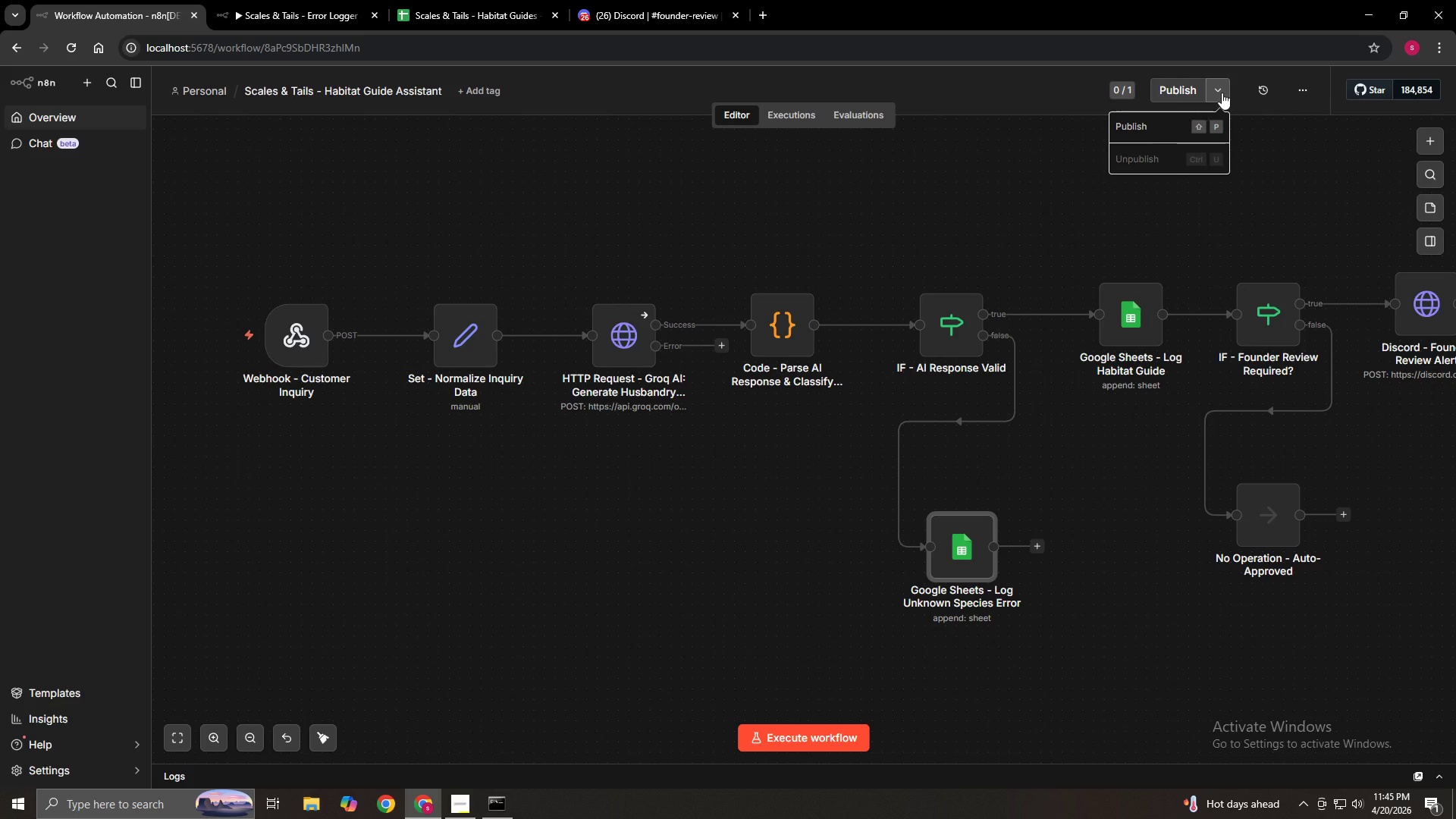 
left_click([1222, 93])
 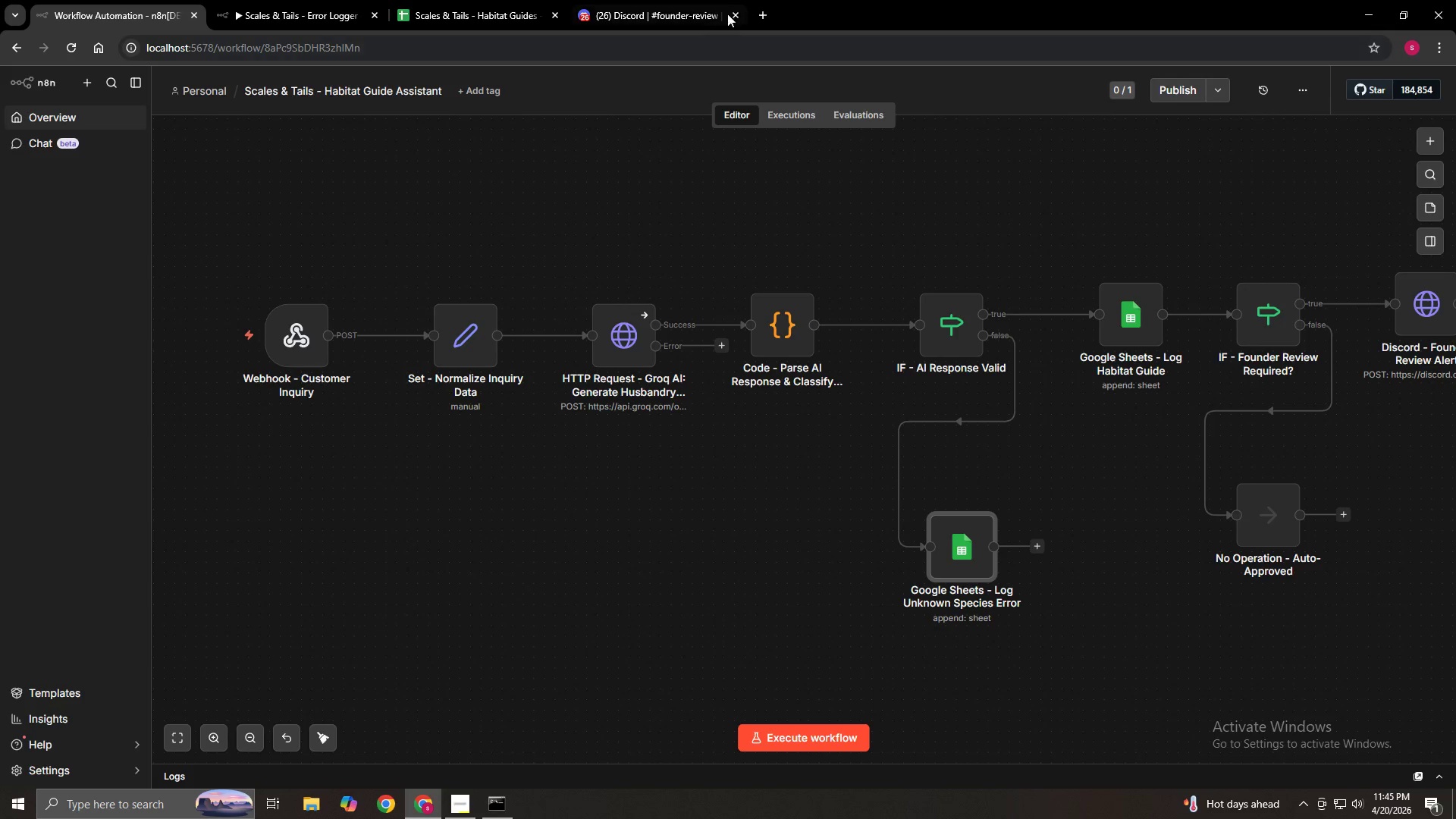 
left_click([758, 13])
 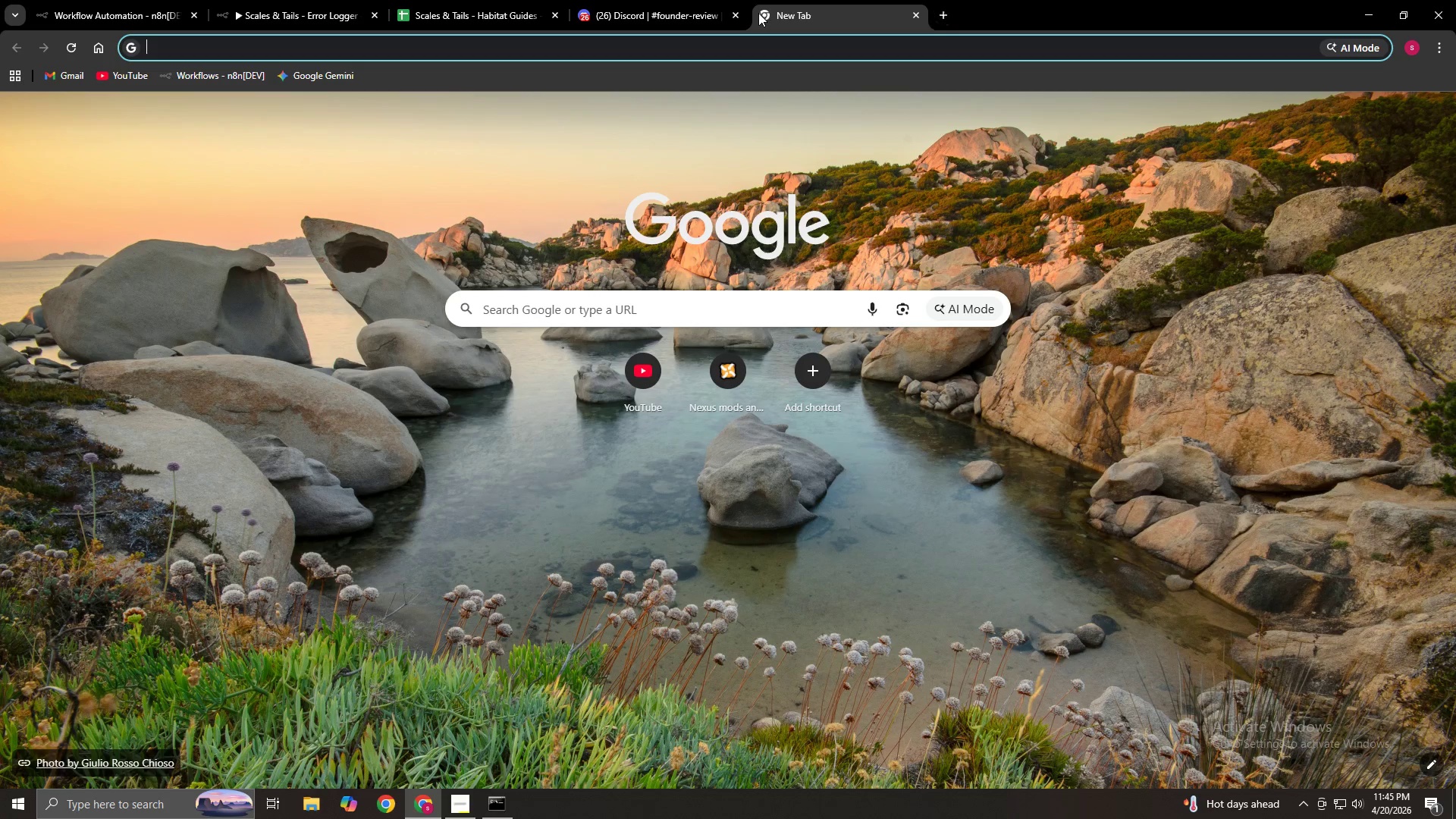 
type(Hoppscotch.io)
 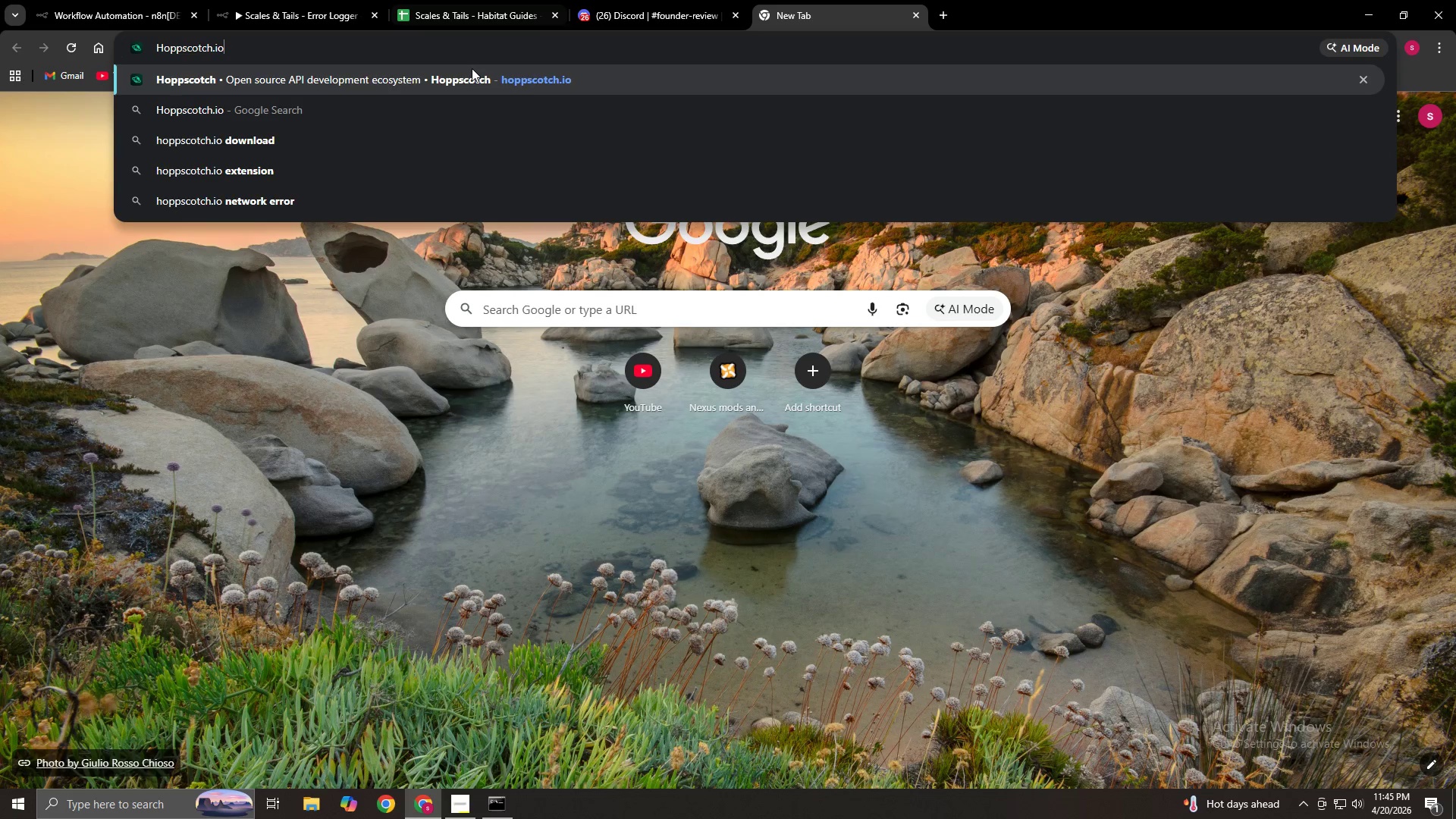 
left_click([457, 74])
 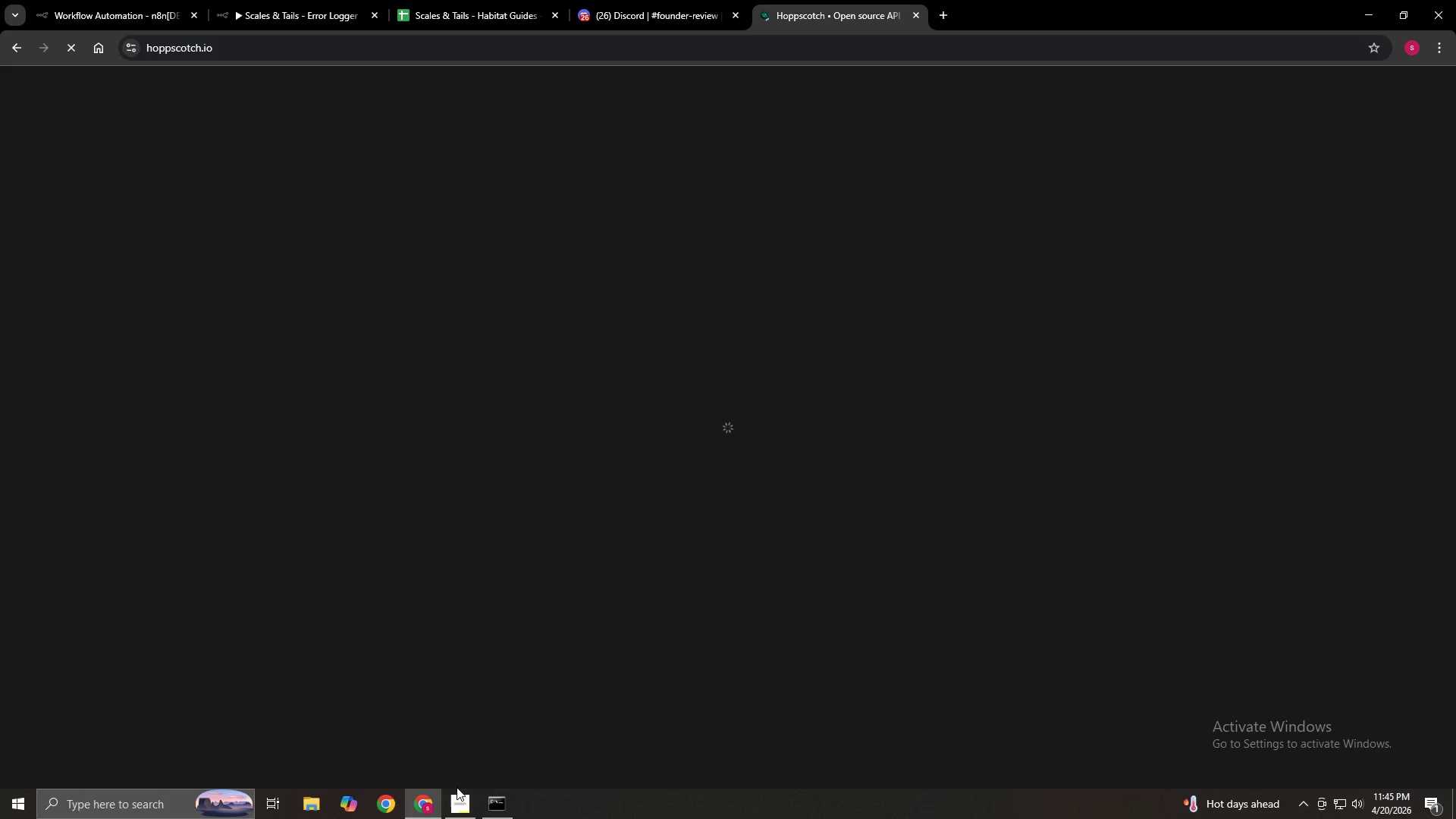 
left_click([463, 799])